 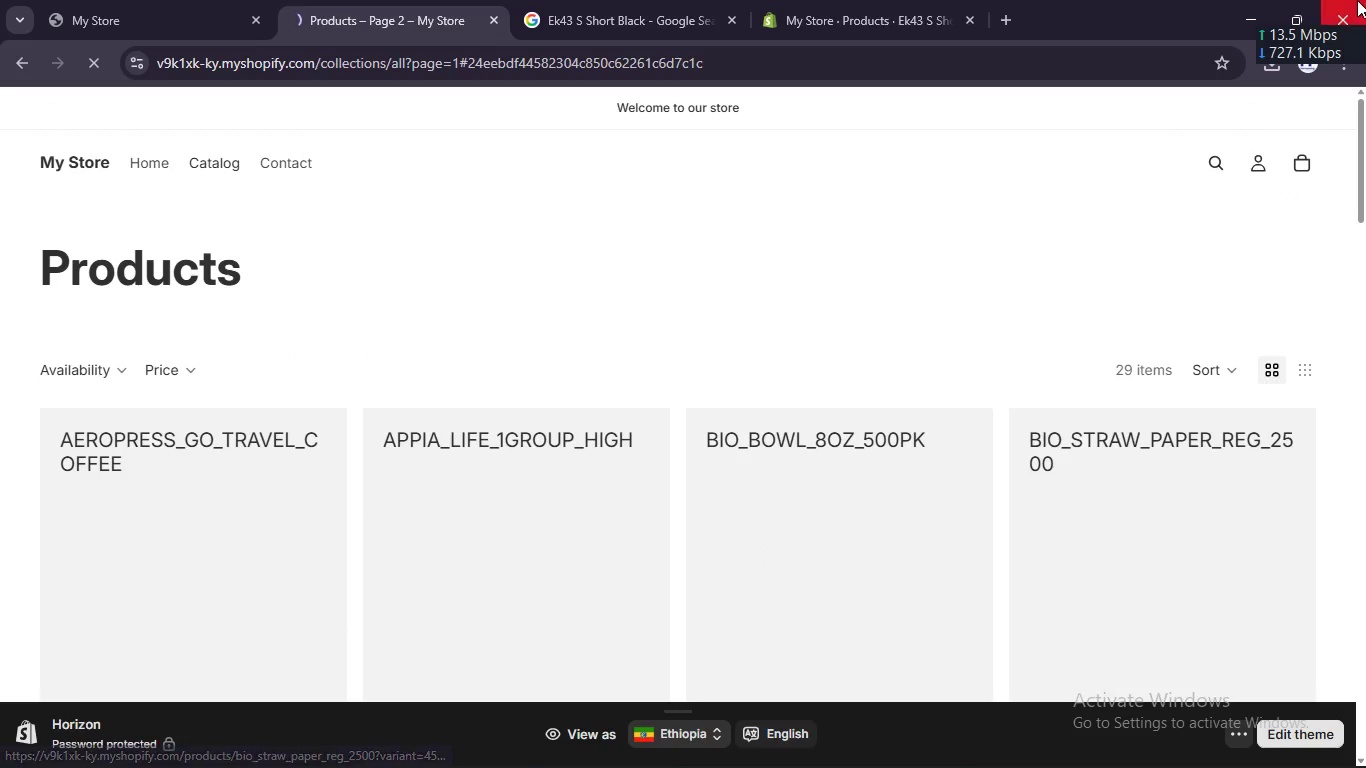 
left_click([1342, 69])
 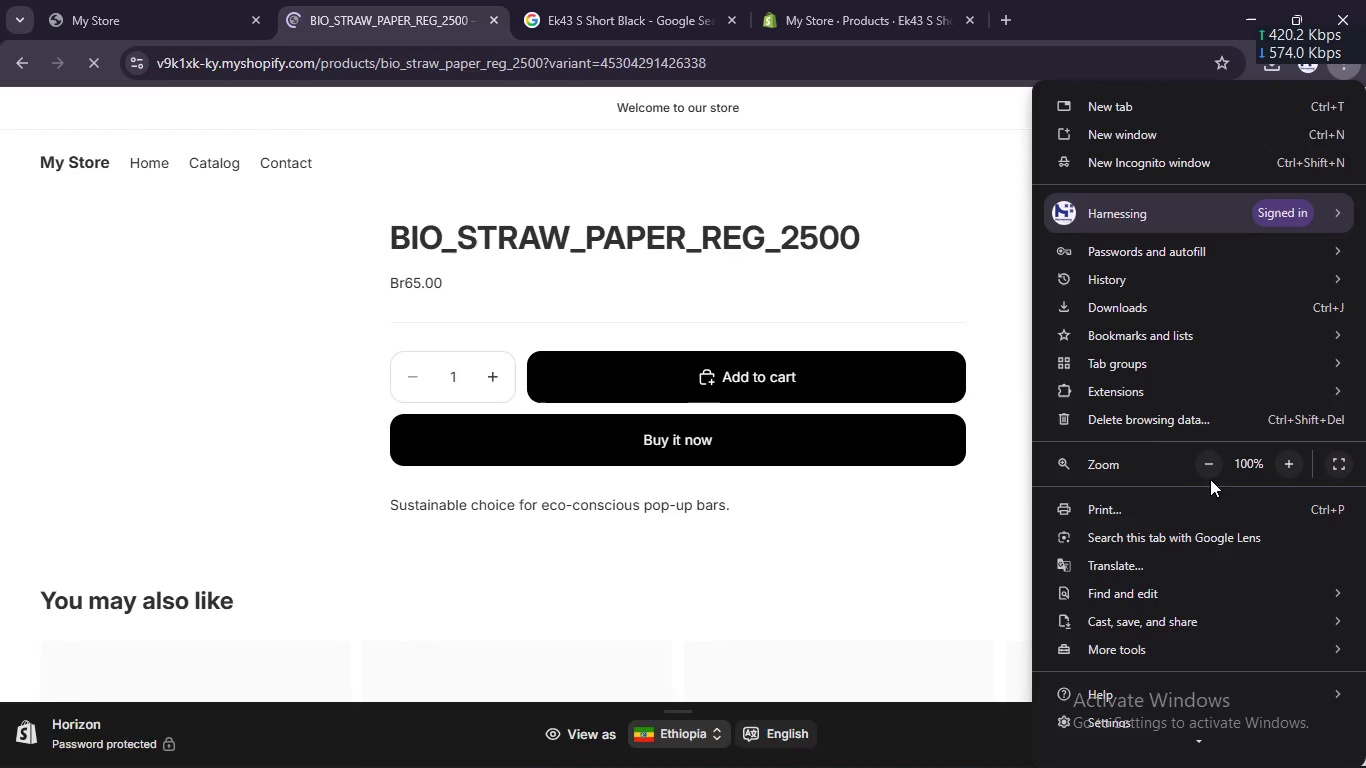 
left_click([1215, 466])
 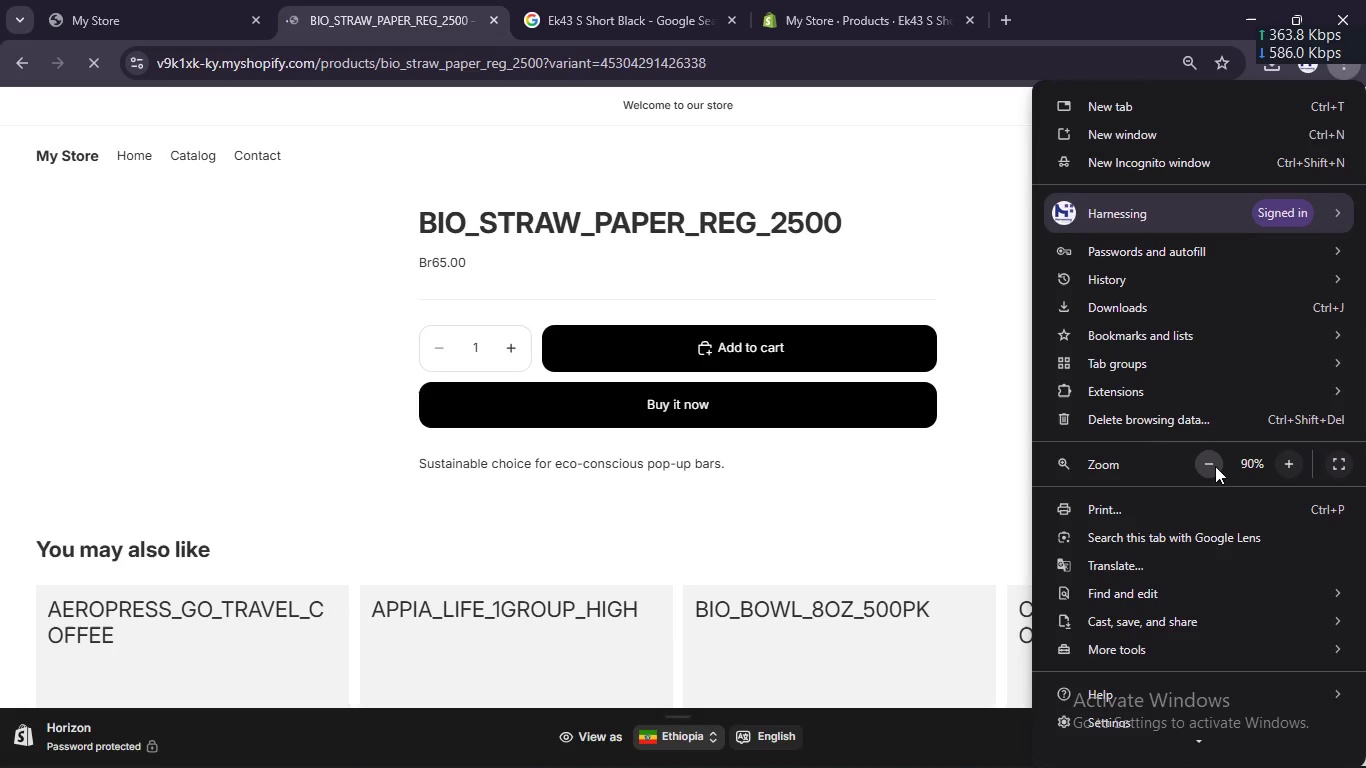 
left_click([1215, 466])
 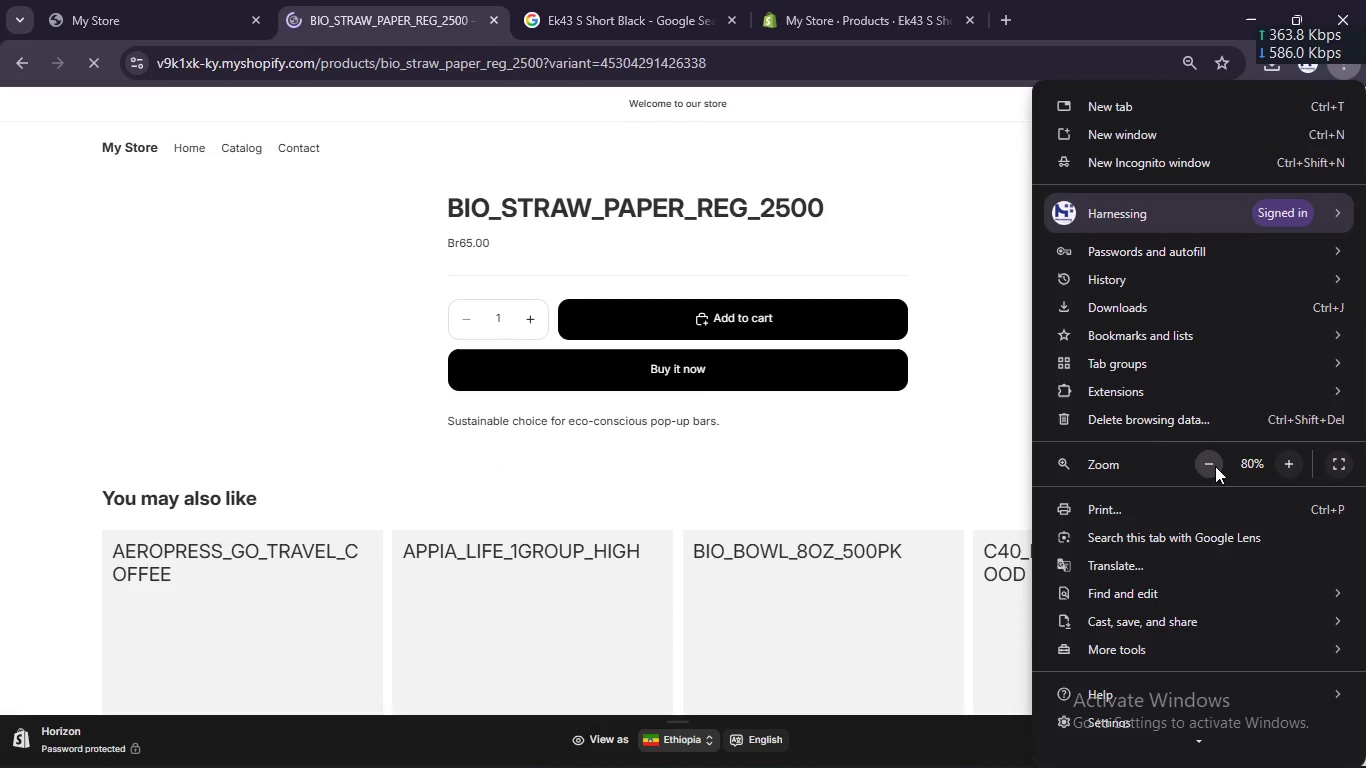 
left_click([1215, 466])
 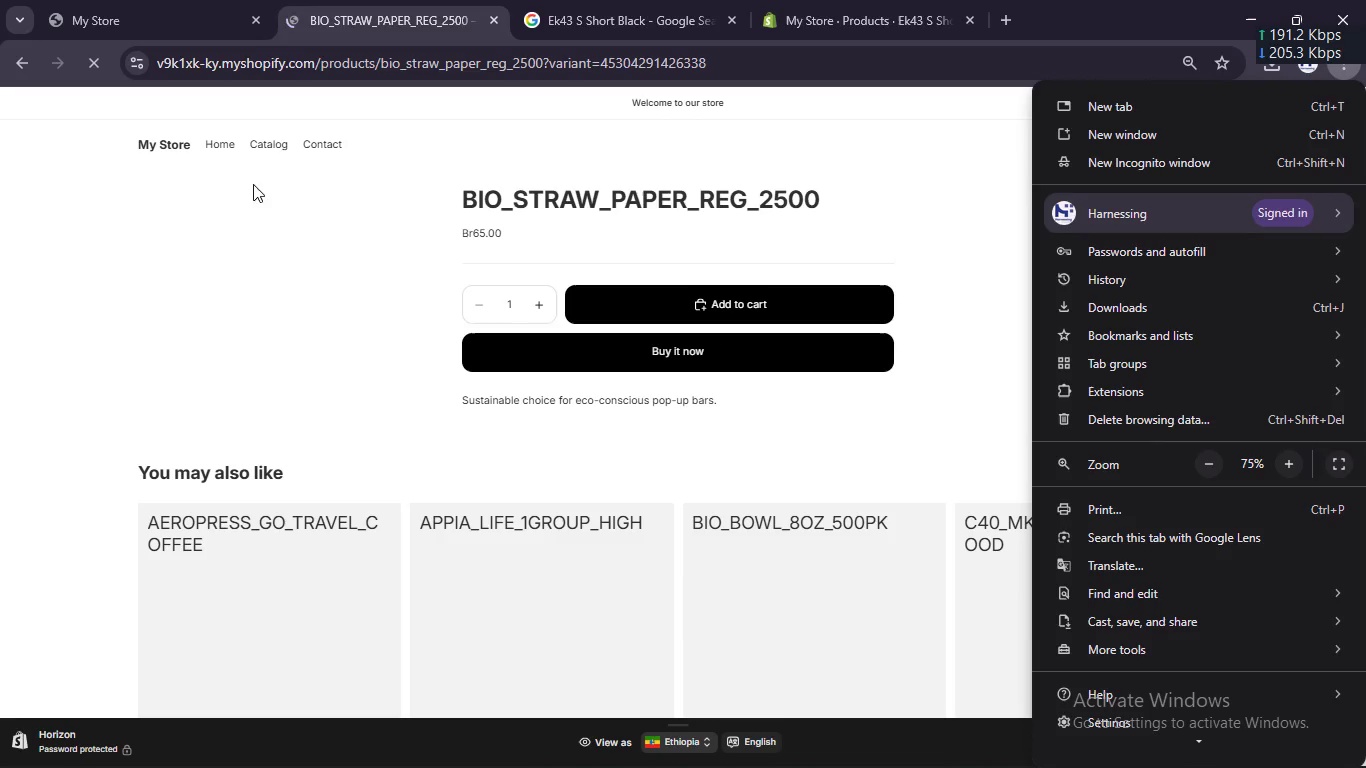 
left_click([279, 148])
 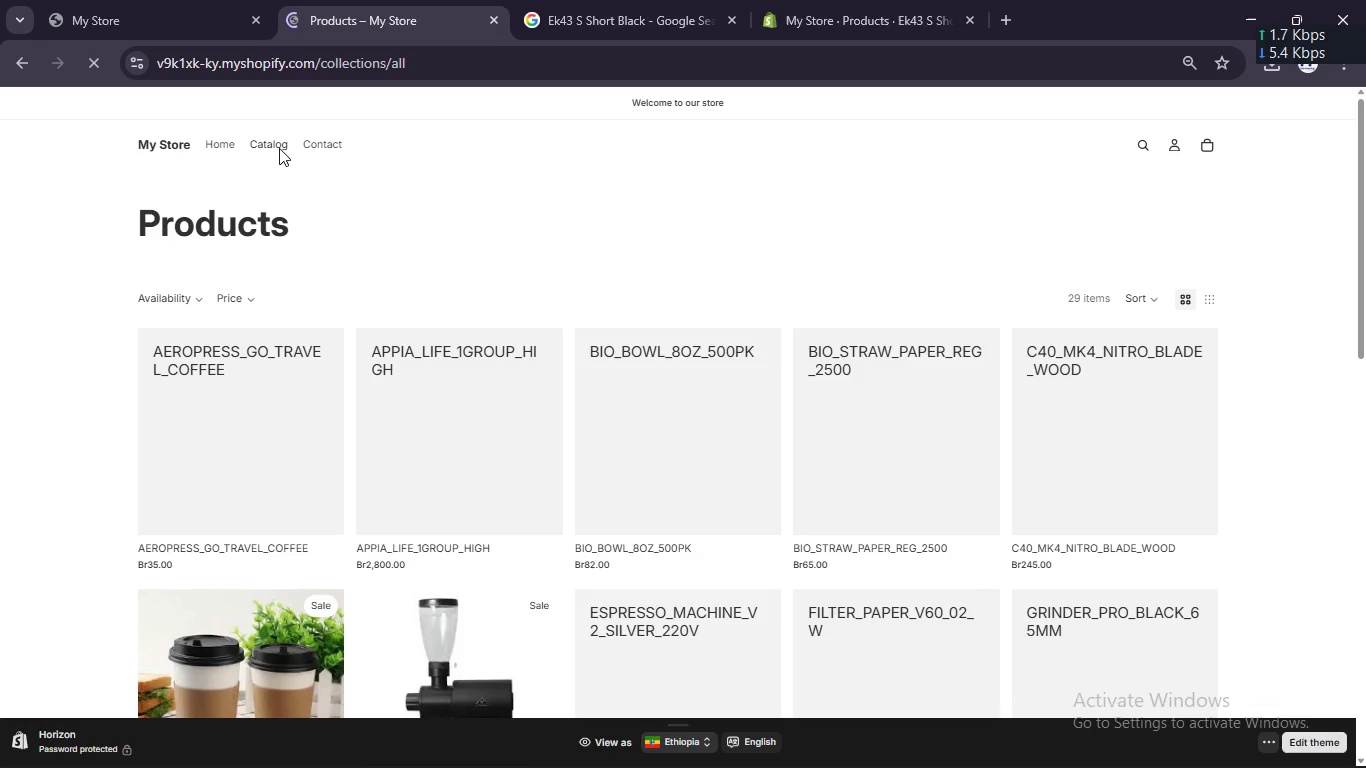 
wait(69.42)
 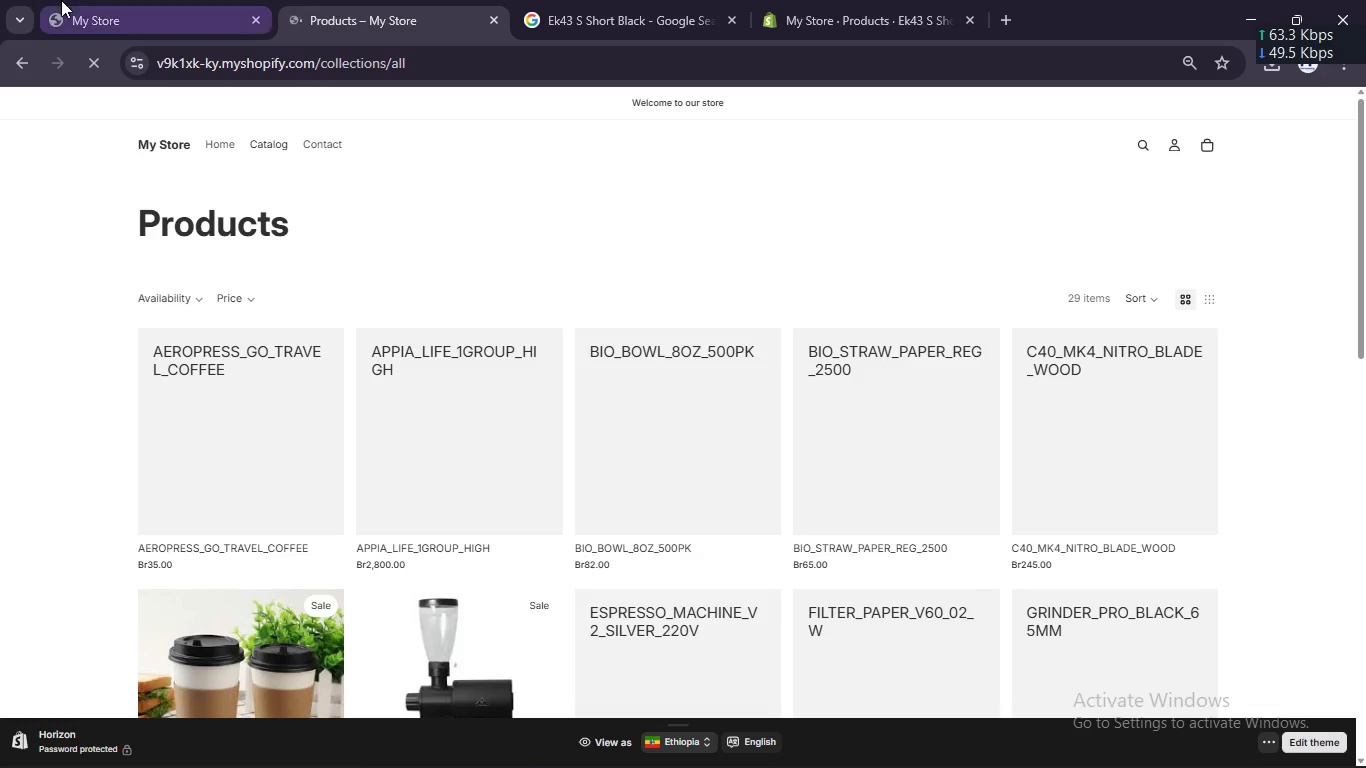 
left_click([61, 0])
 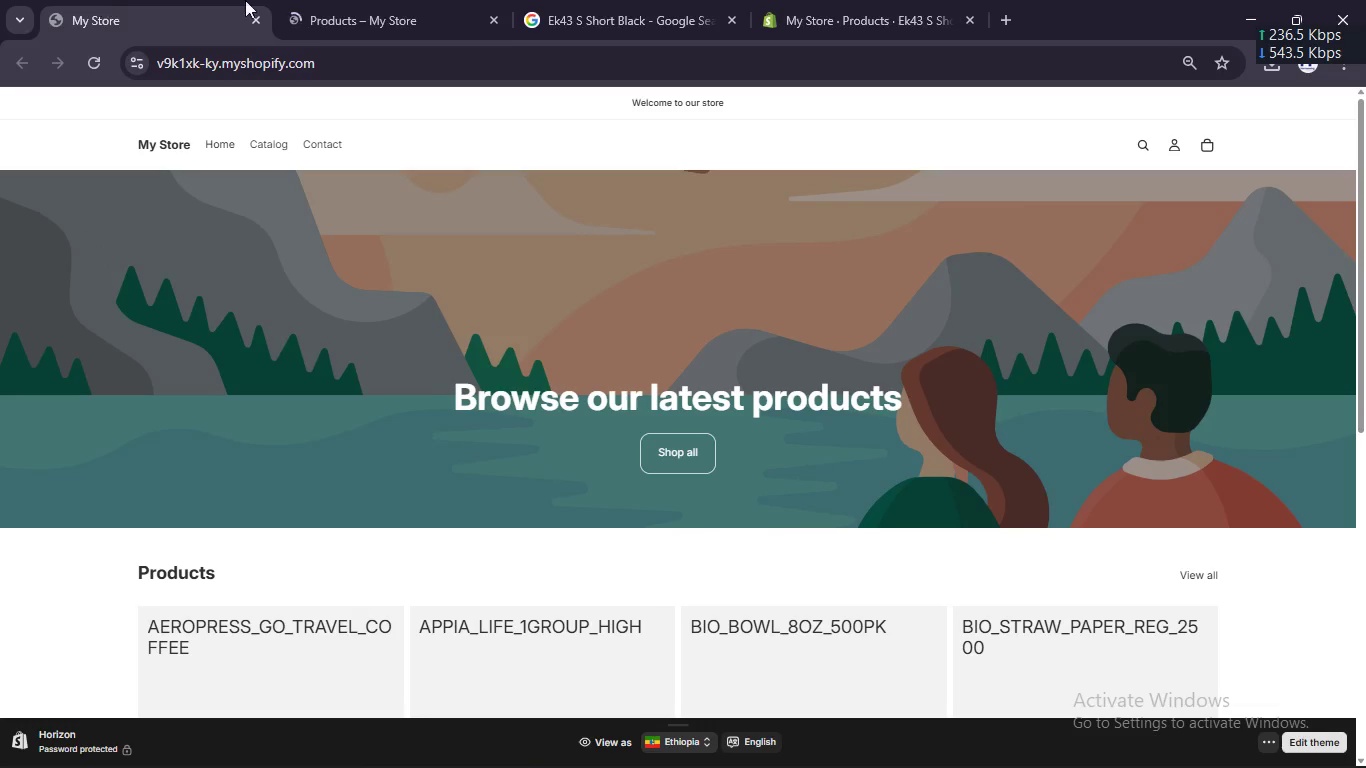 
scroll: coordinate [341, 490], scroll_direction: up, amount: 34.0
 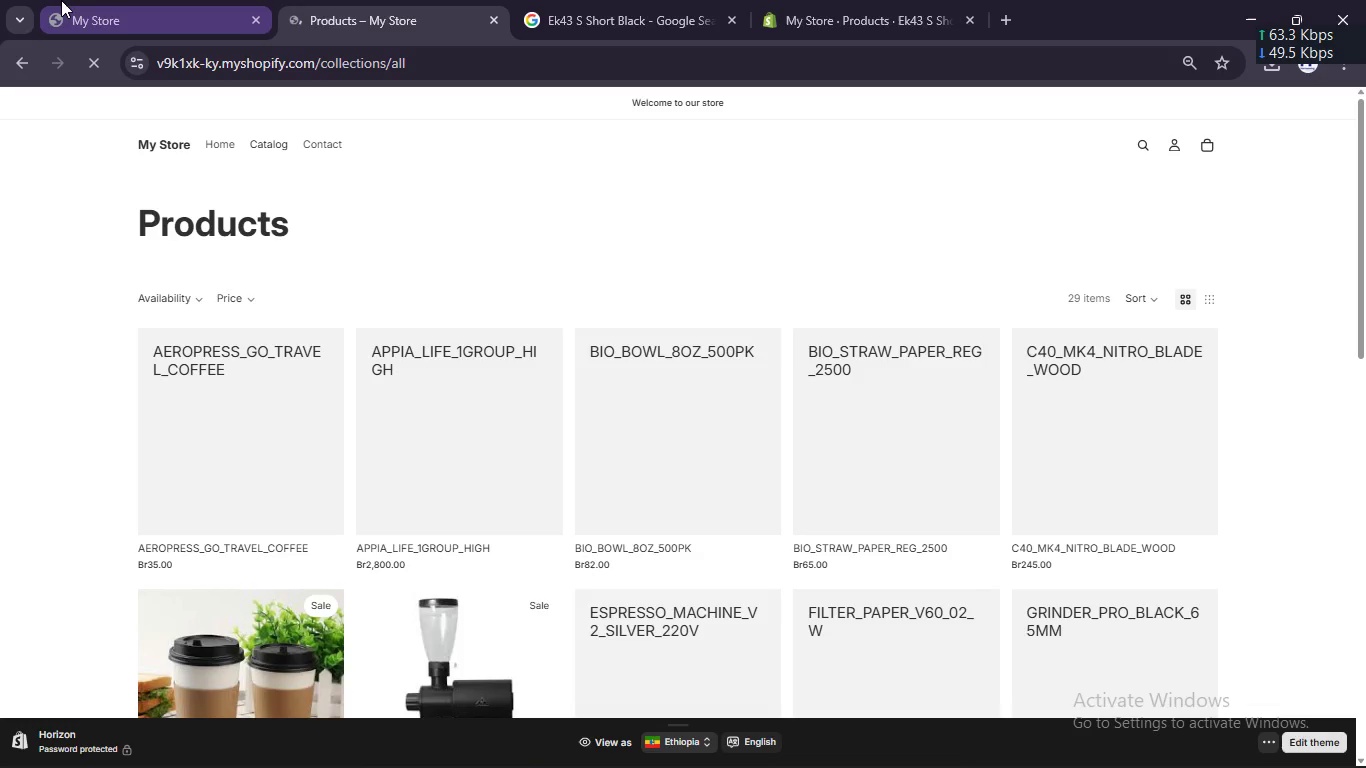 
left_click([356, 0])
 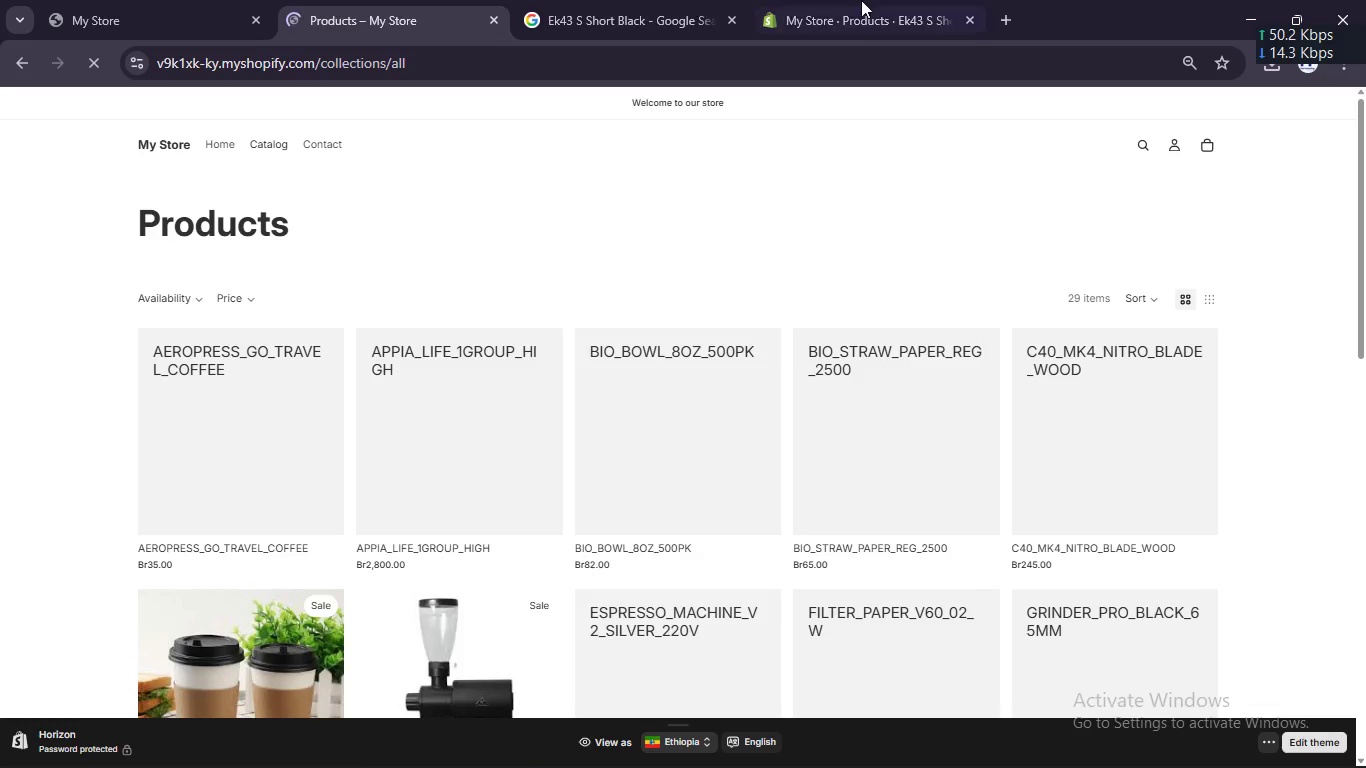 
left_click([864, 0])
 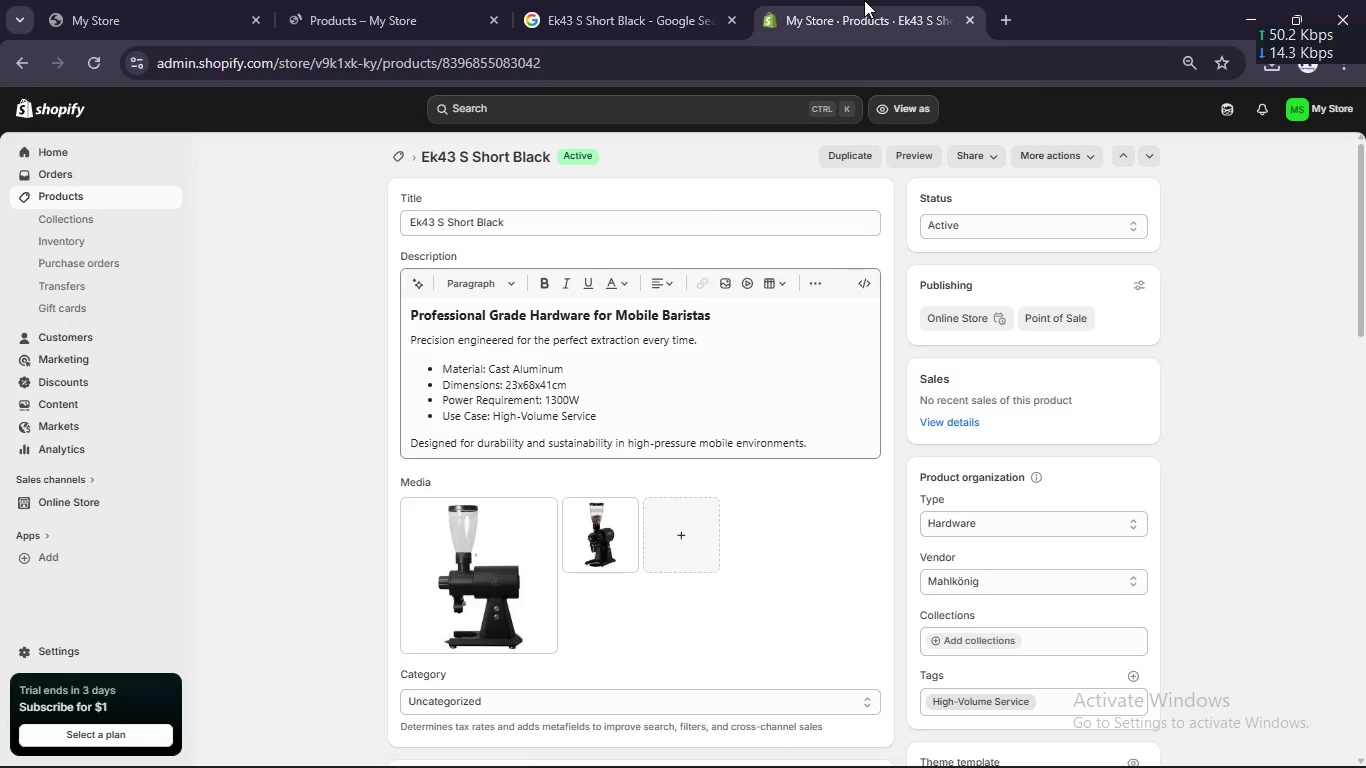 
right_click([864, 0])
 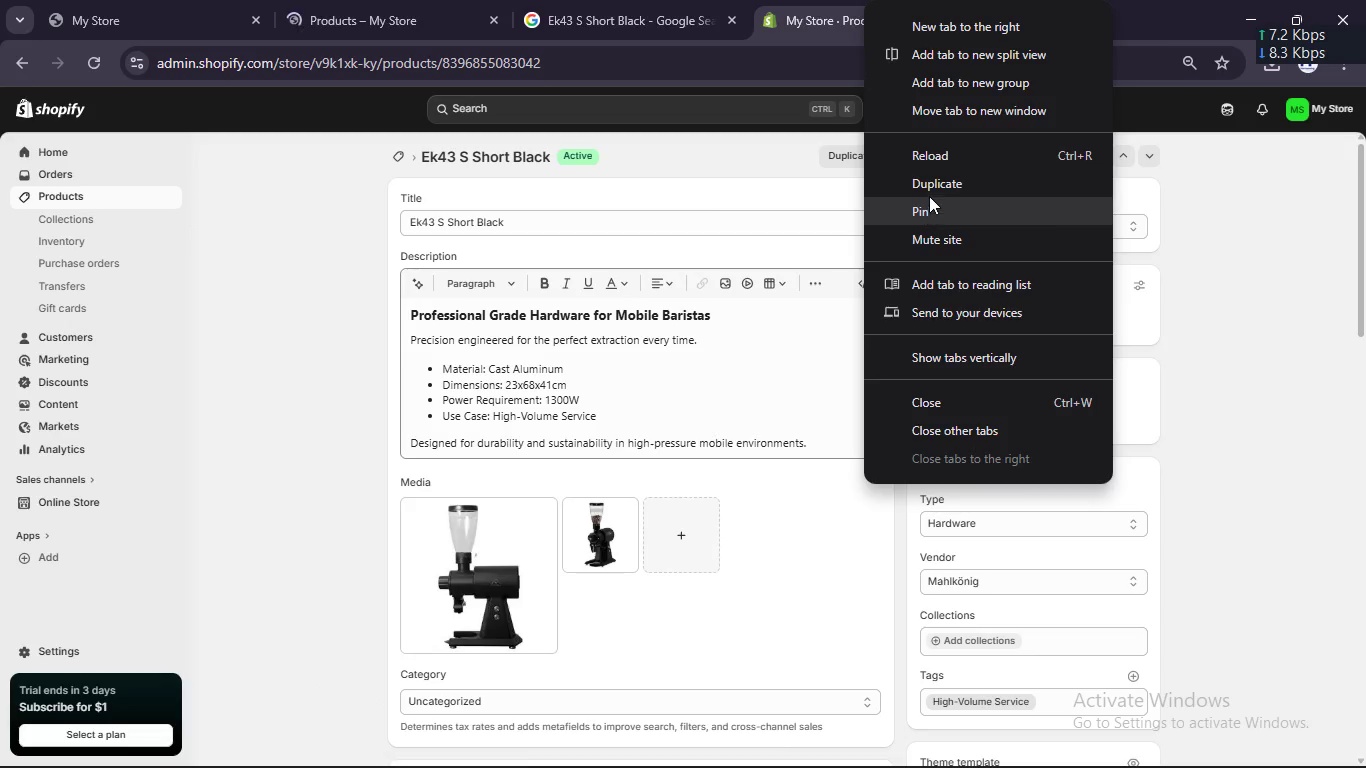 
left_click([935, 185])
 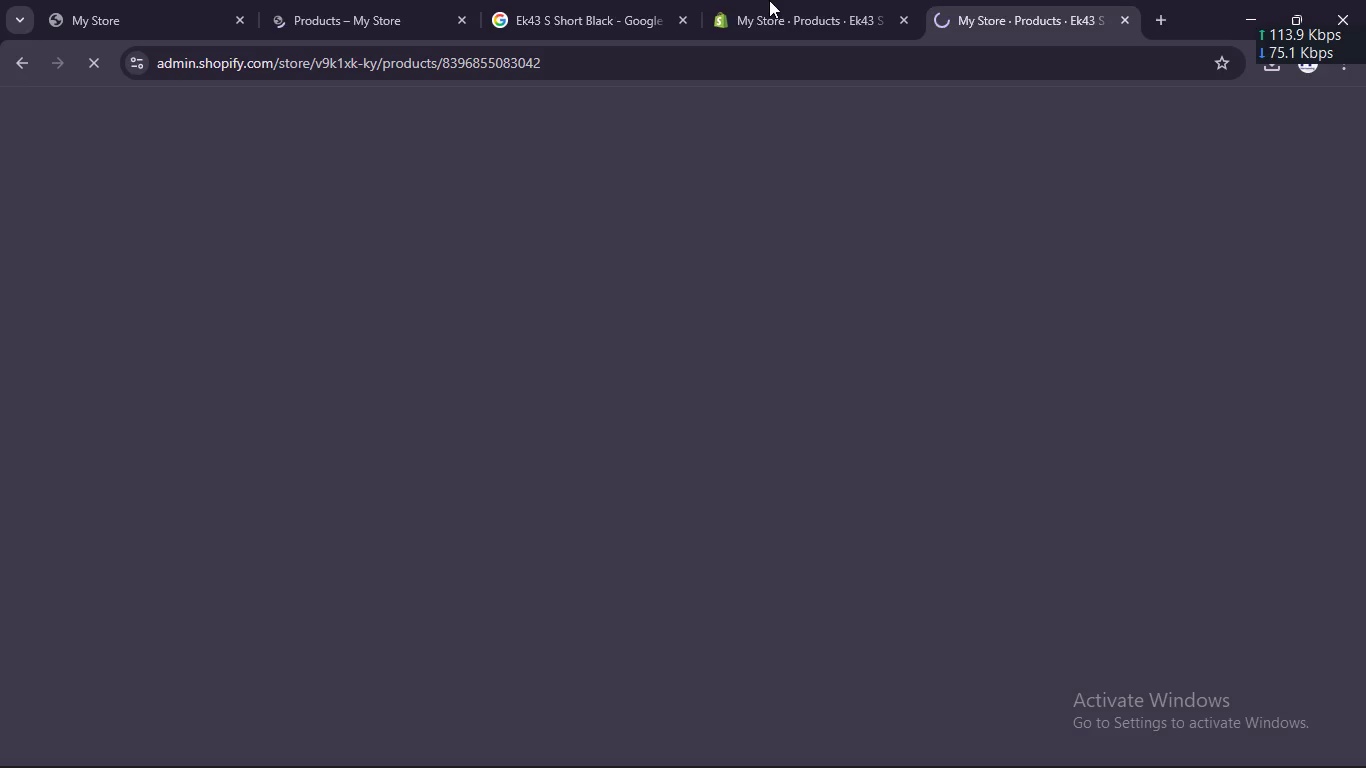 
left_click([766, 0])
 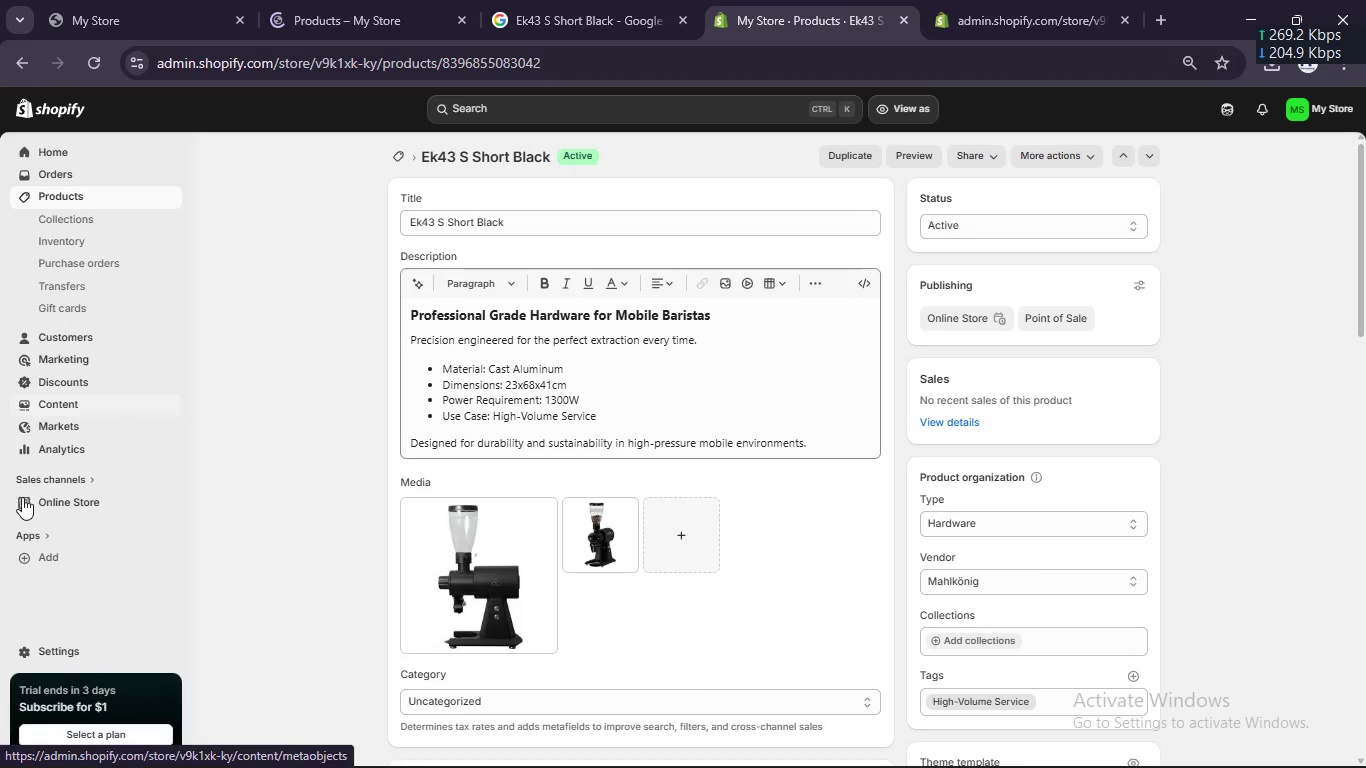 
left_click([28, 506])
 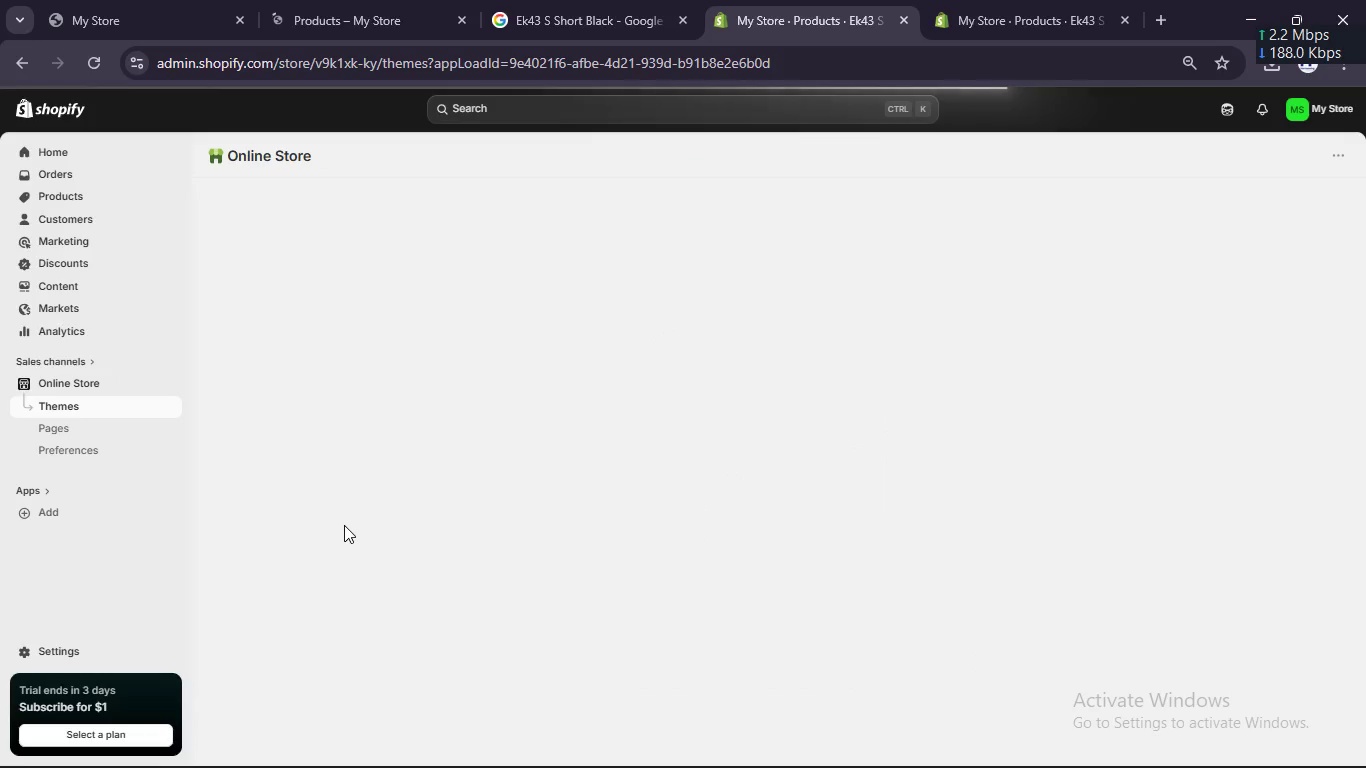 
wait(7.28)
 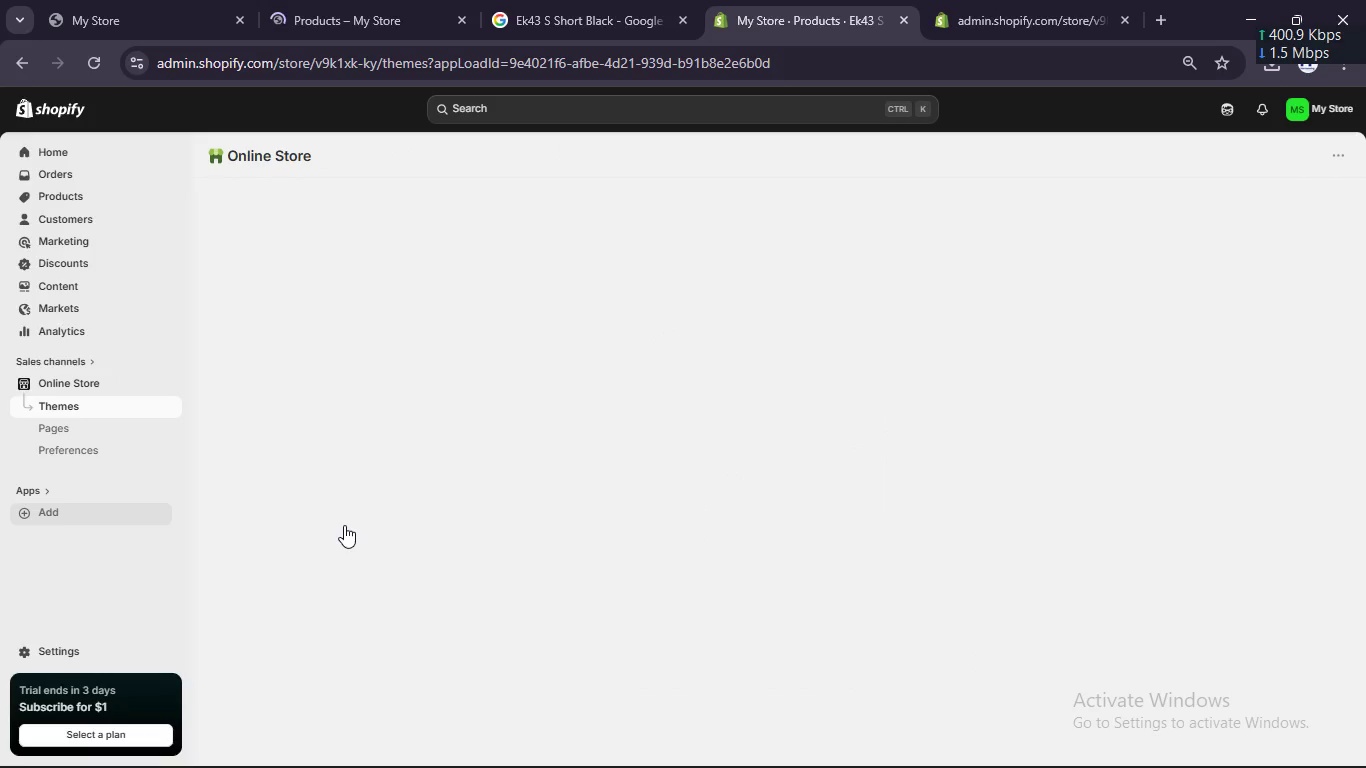 
scroll: coordinate [344, 525], scroll_direction: down, amount: 4.0
 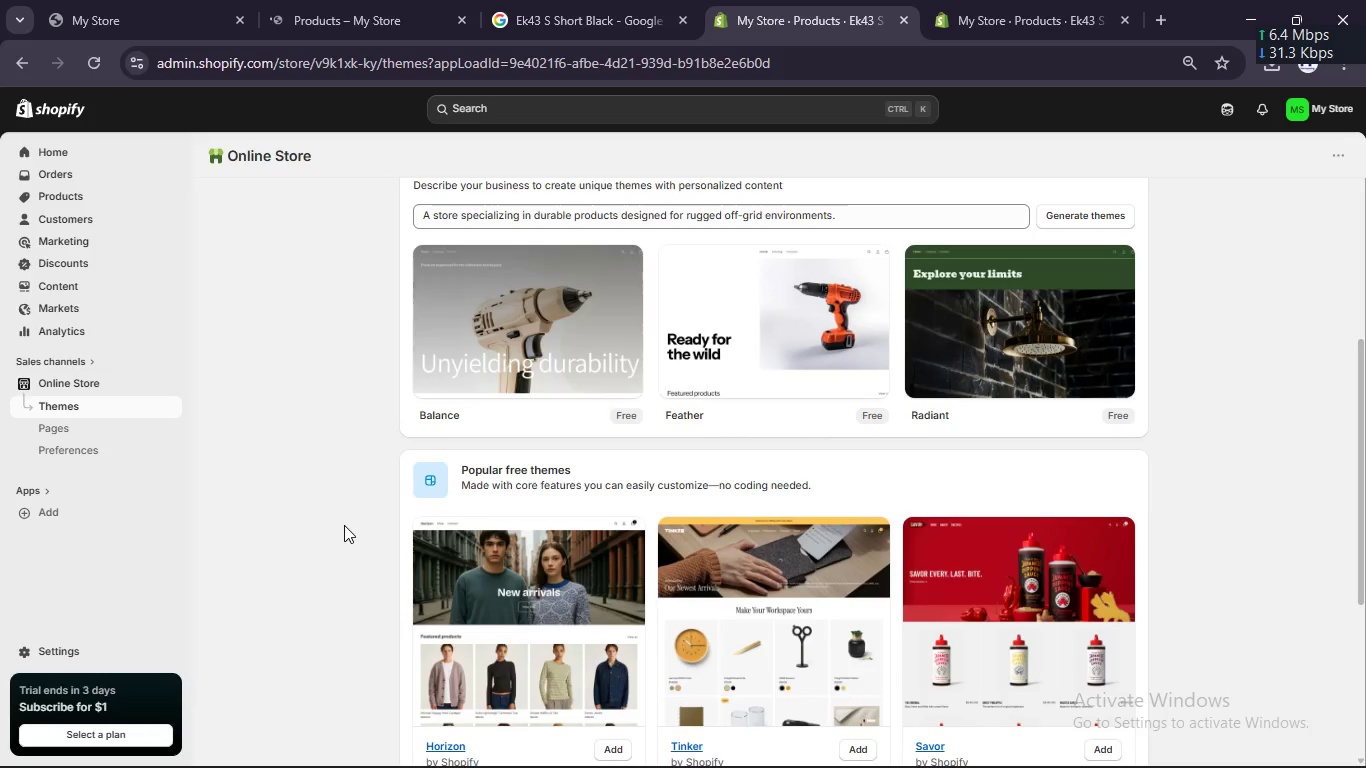 
scroll: coordinate [344, 525], scroll_direction: up, amount: 19.0
 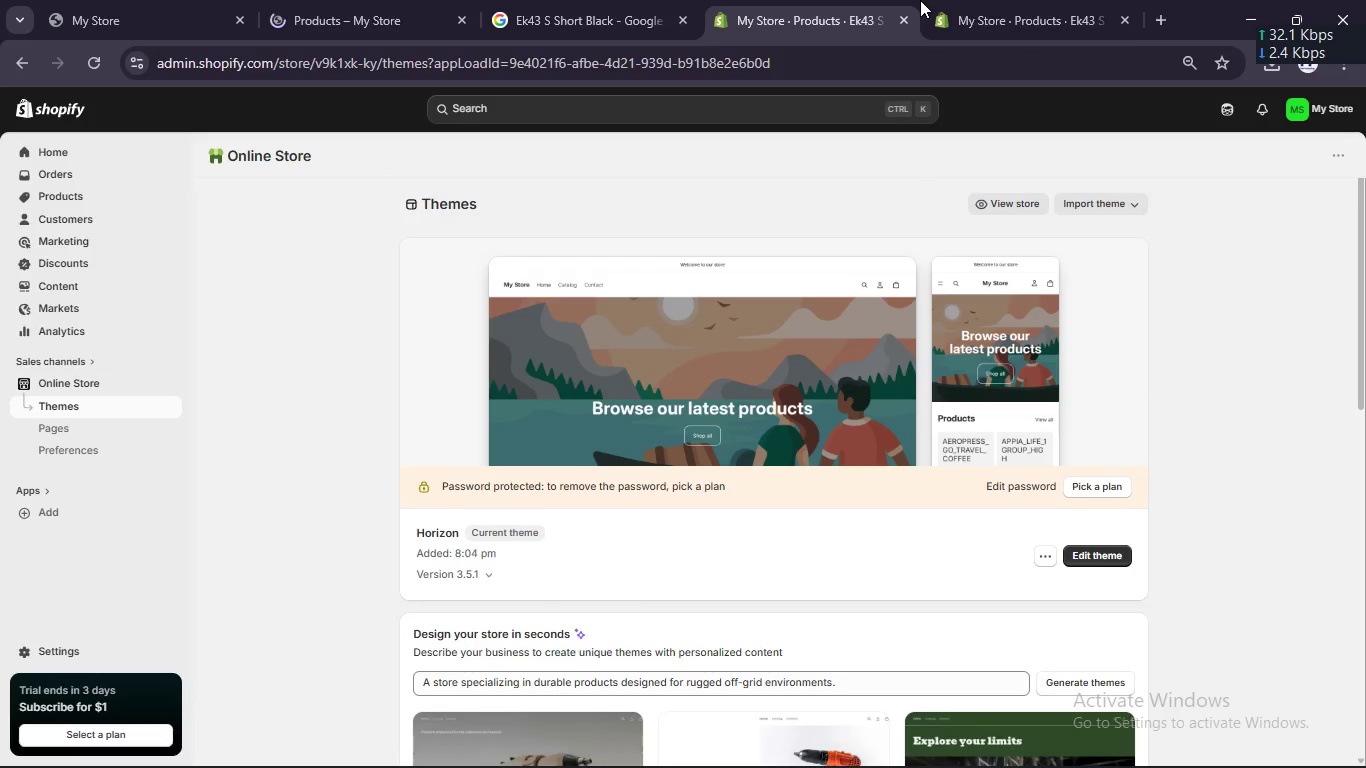 
left_click([941, 0])
 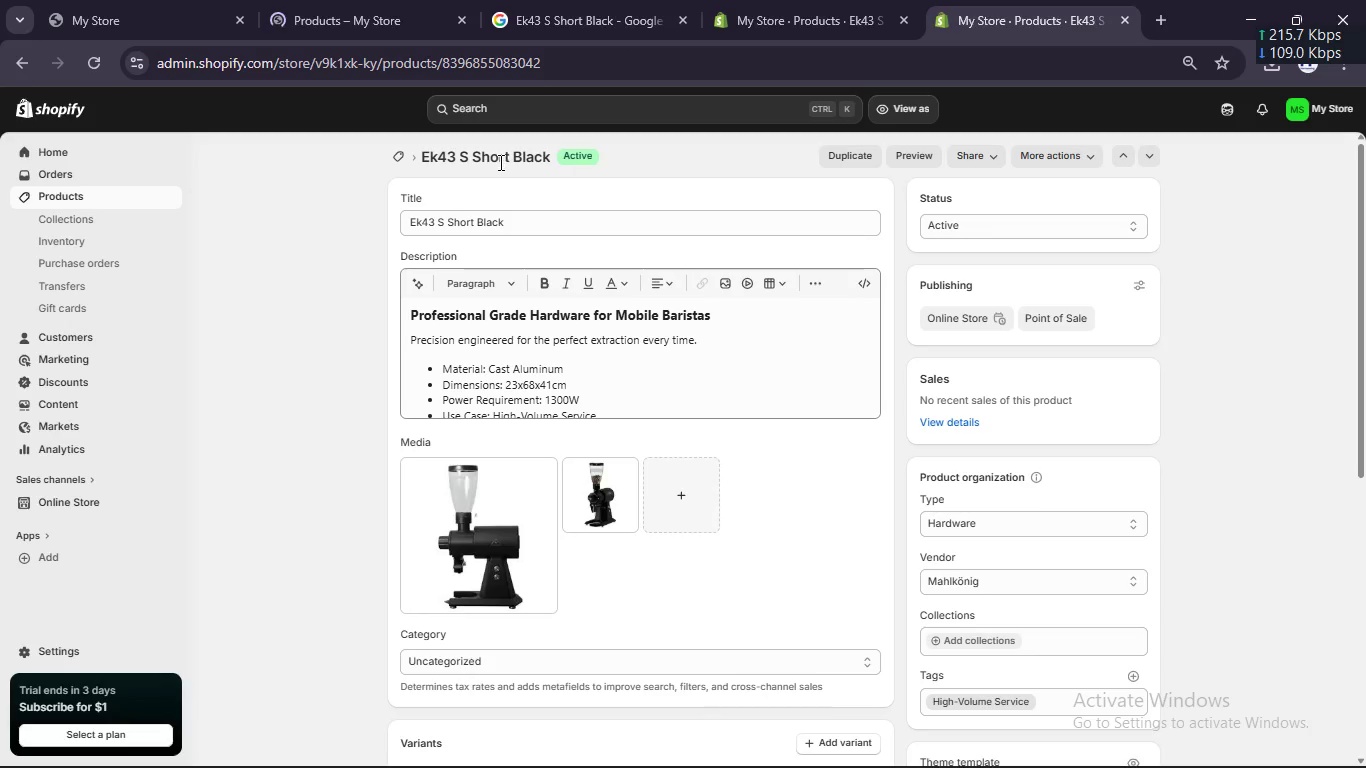 
left_click([401, 160])
 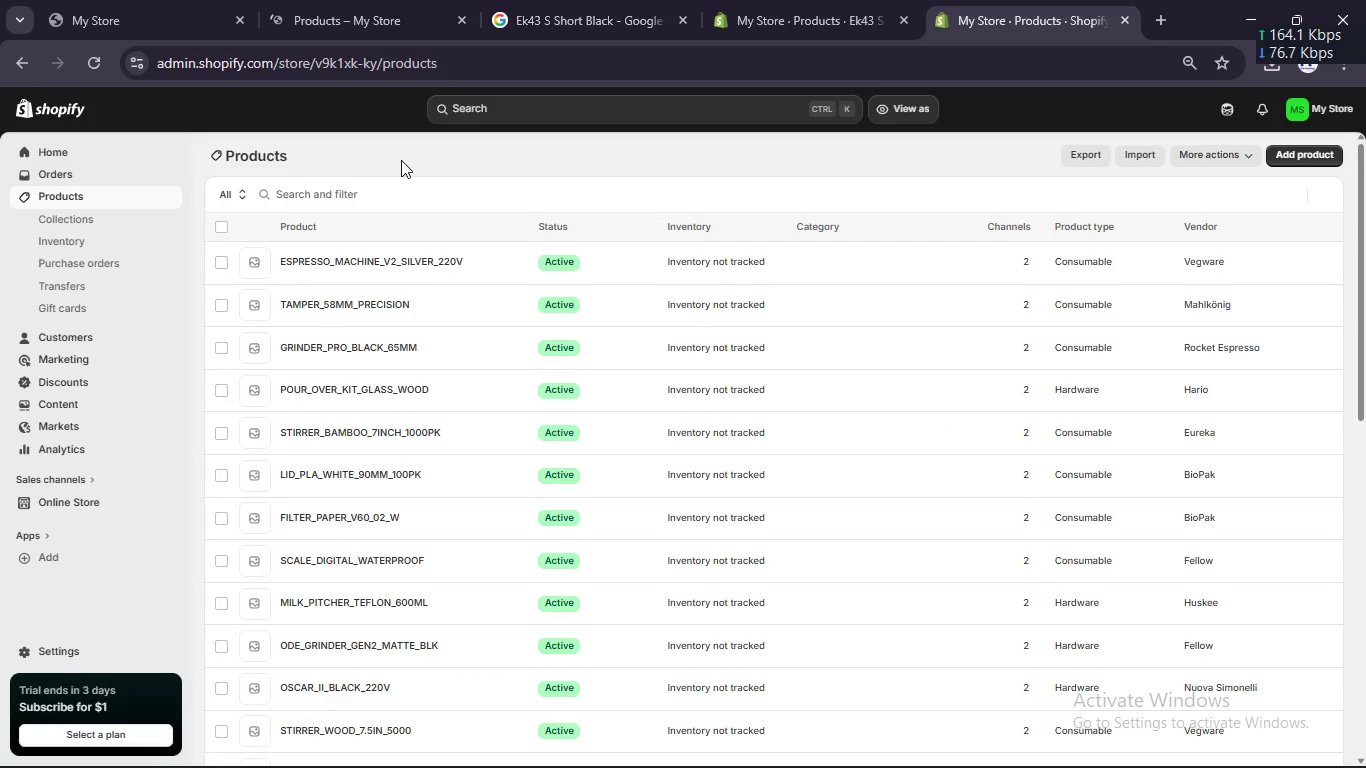 
scroll: coordinate [443, 401], scroll_direction: down, amount: 11.0
 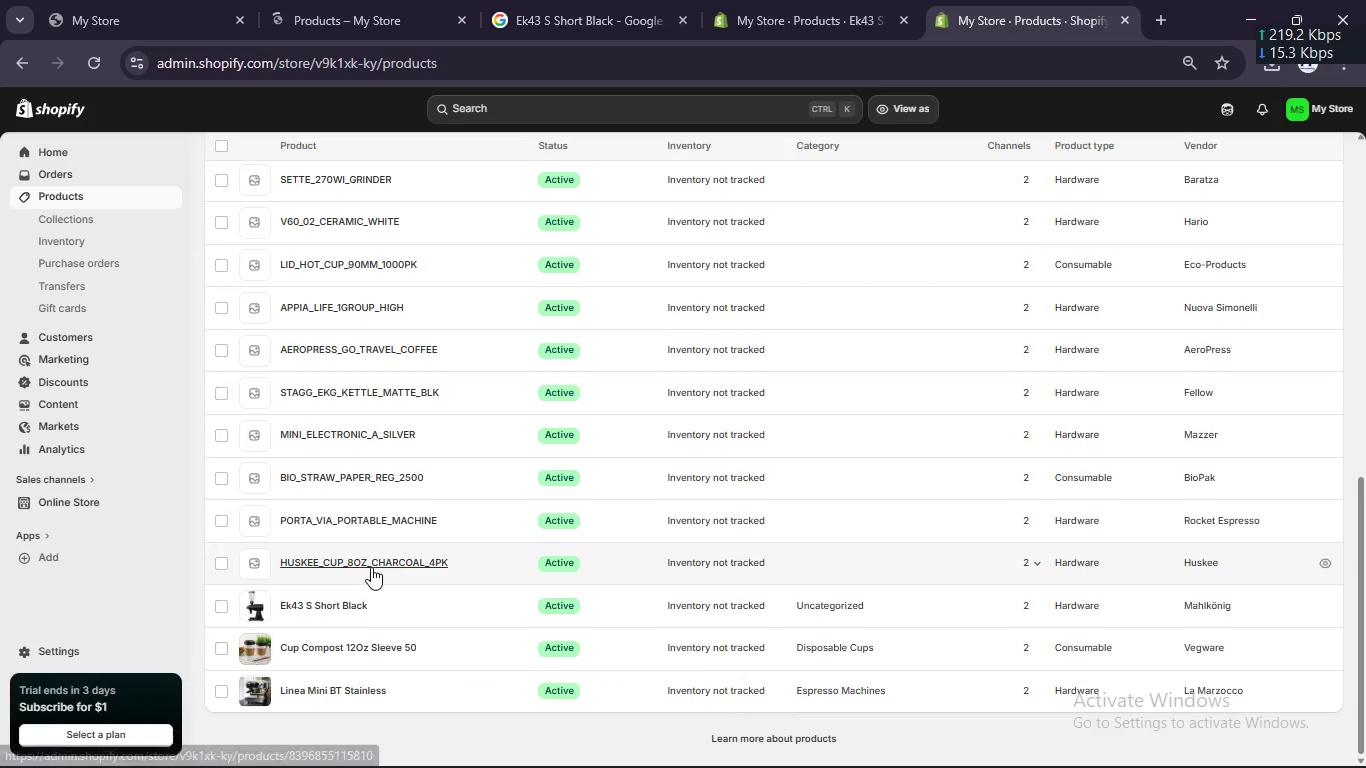 
left_click([371, 564])
 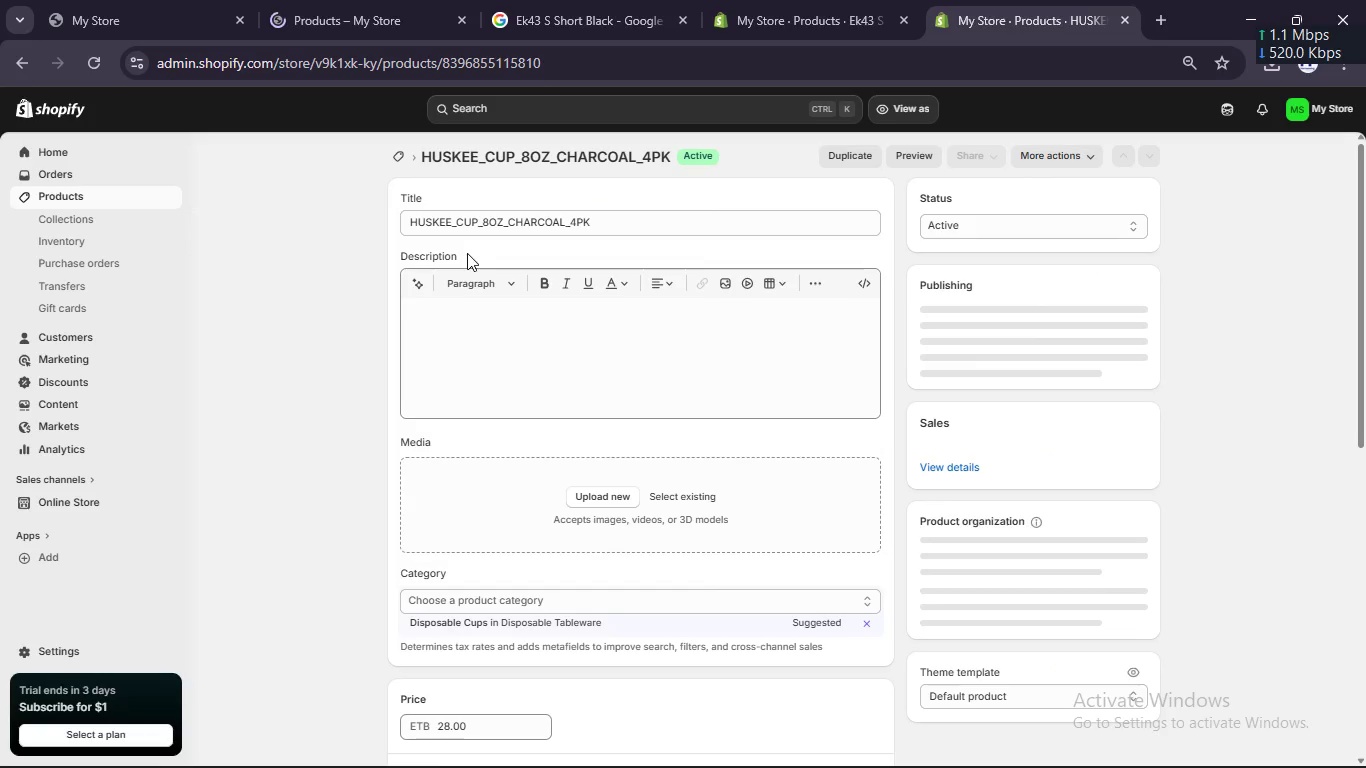 
left_click([466, 228])
 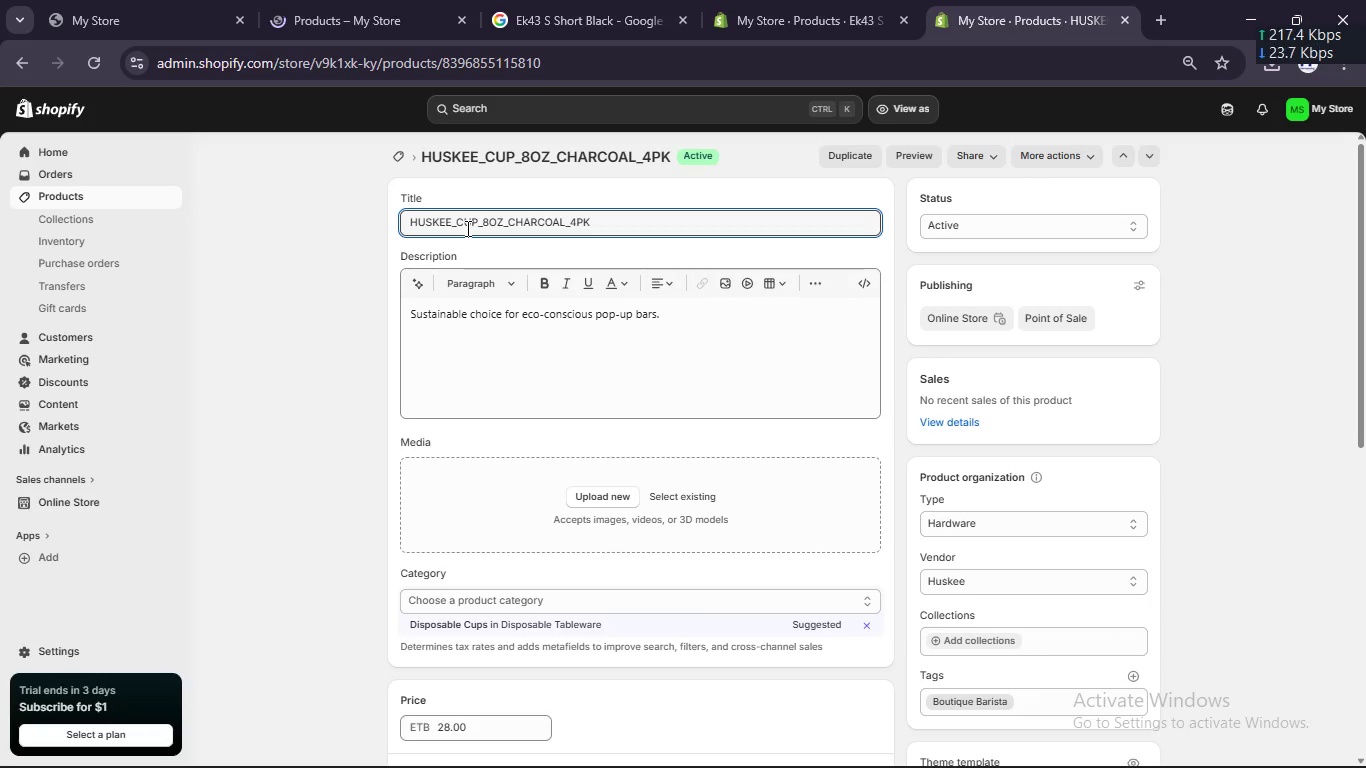 
key(Control+A)
 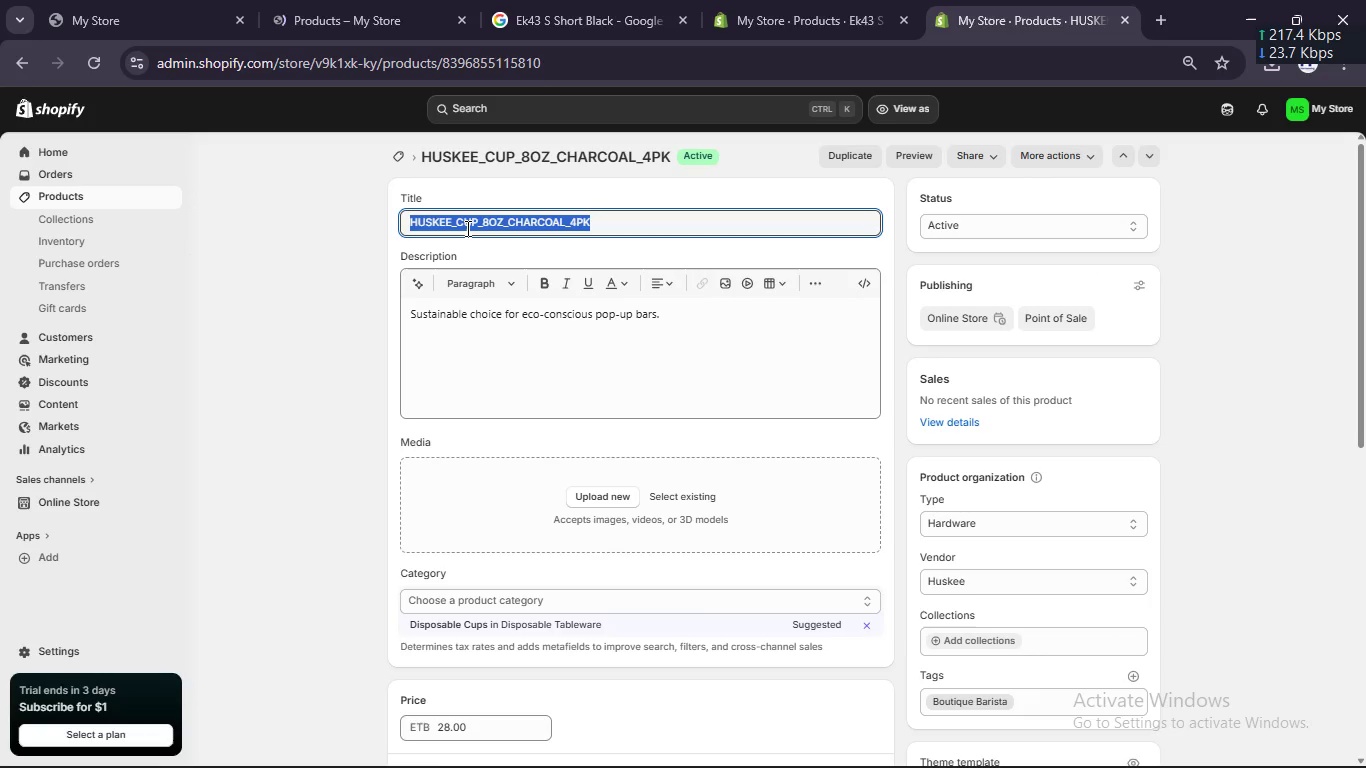 
key(Control+C)
 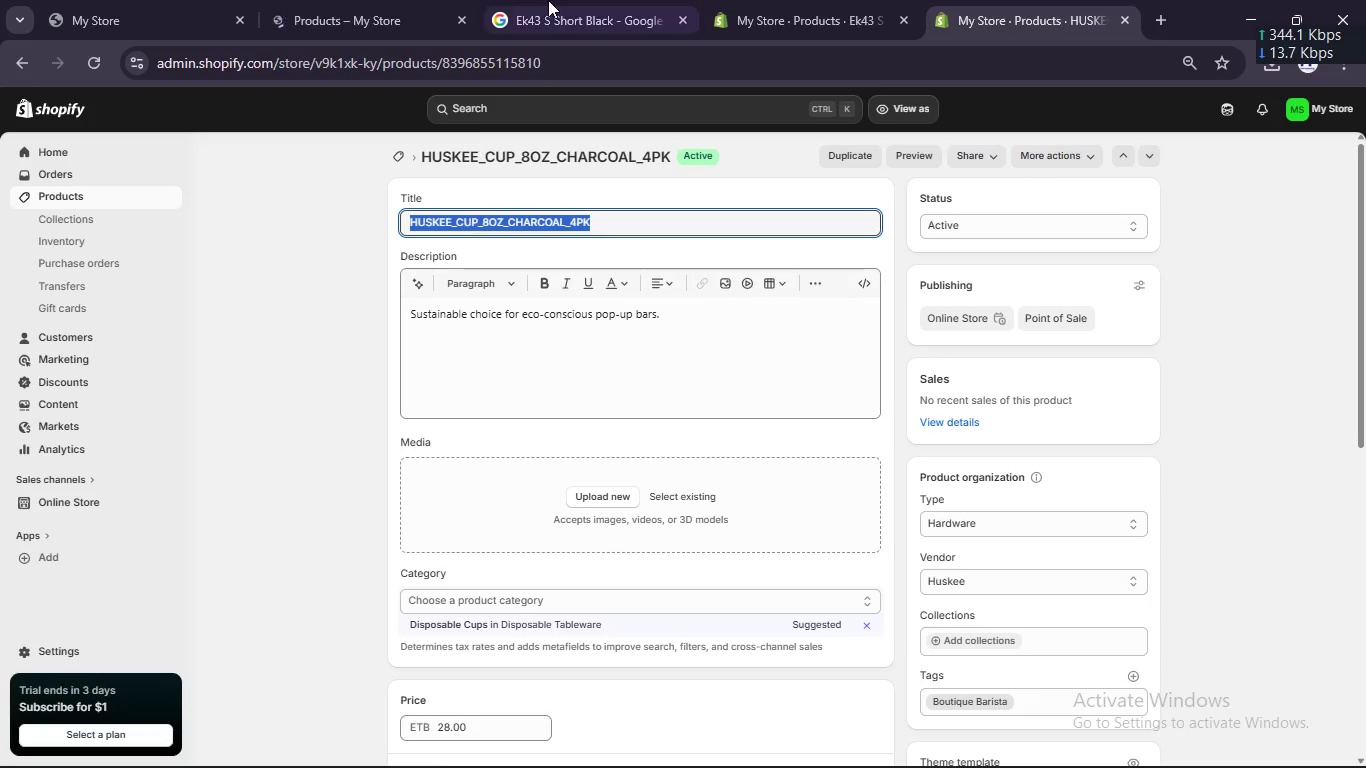 
left_click([548, 0])
 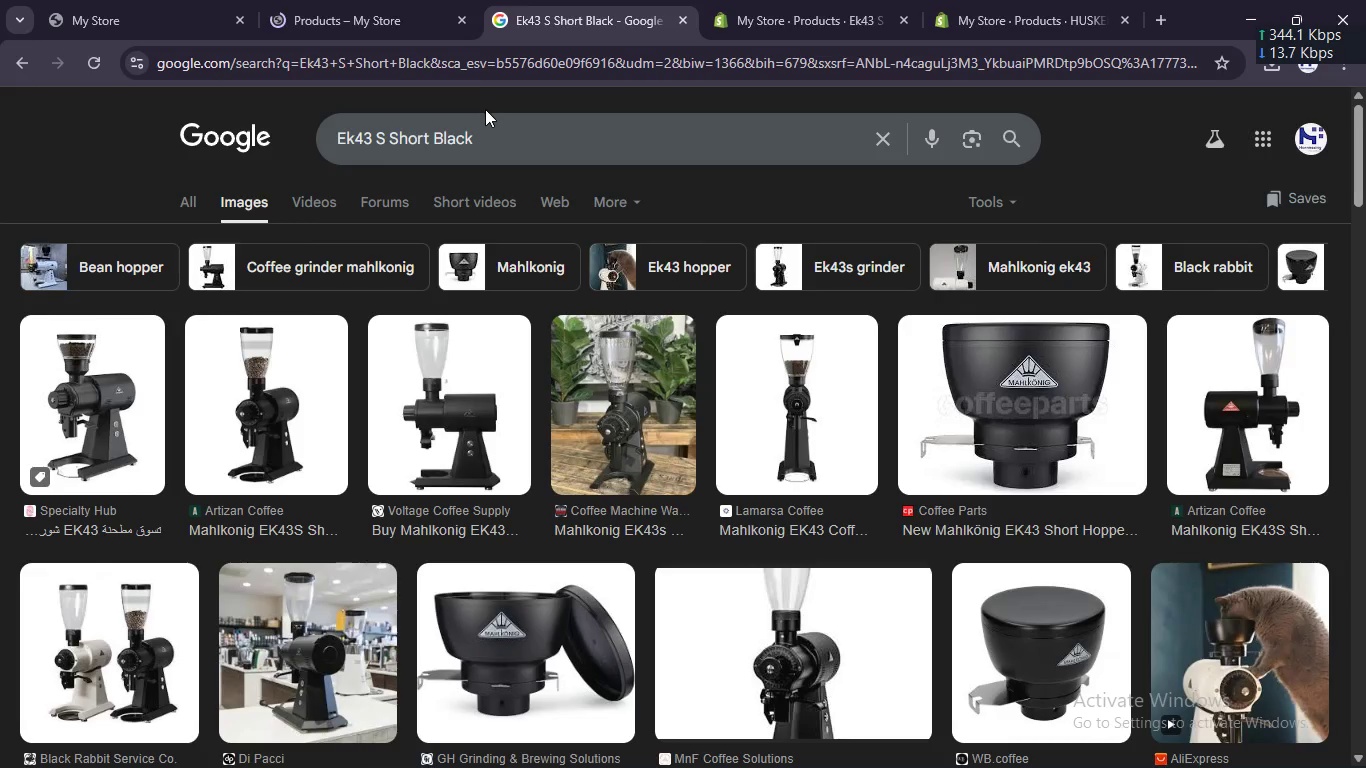 
left_click([485, 112])
 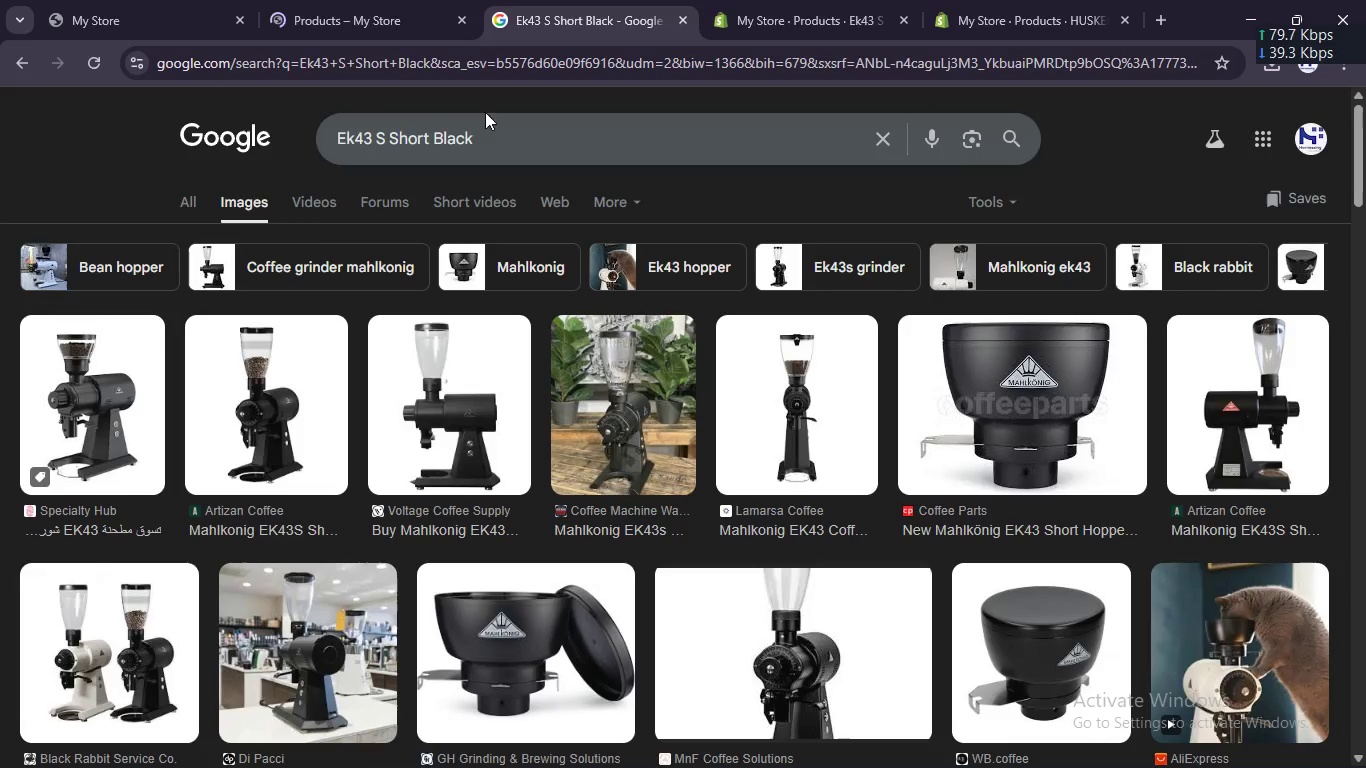 
left_click([483, 121])
 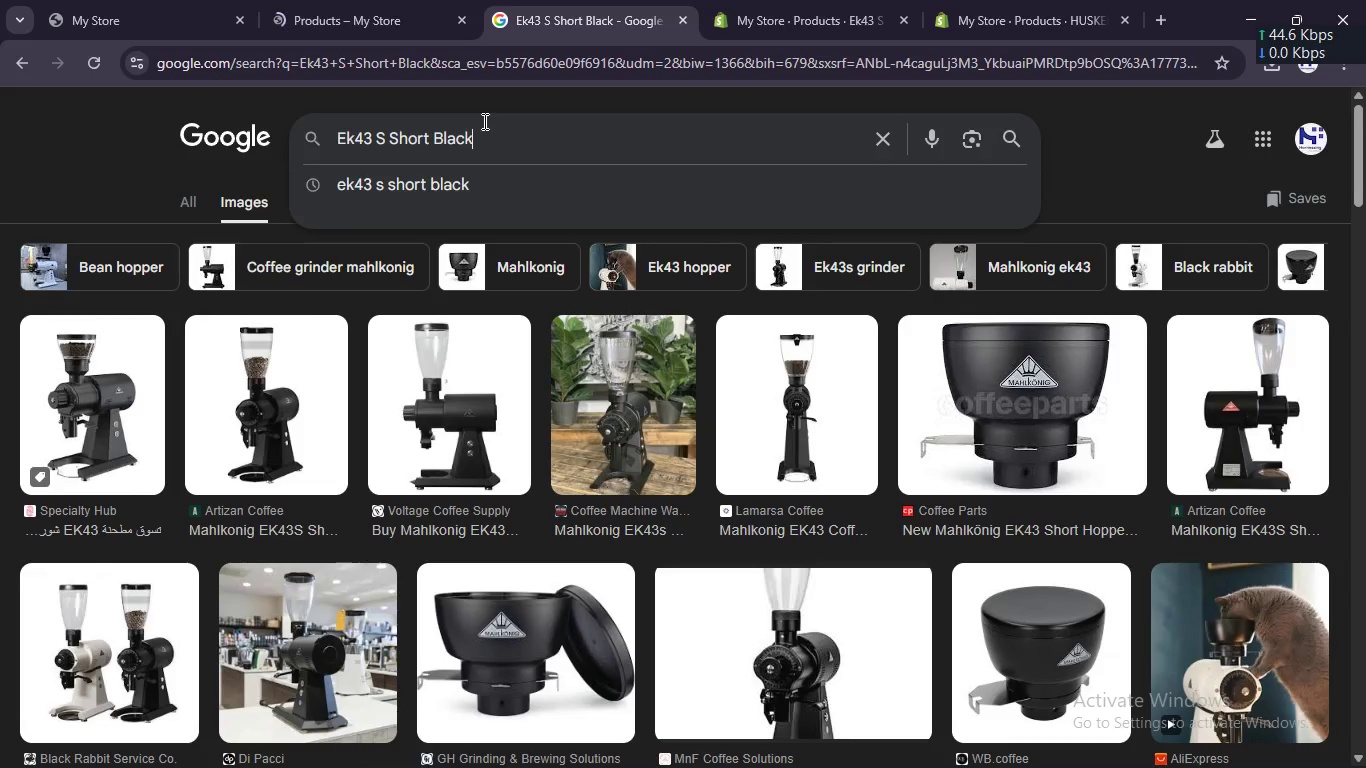 
key(Control+A)
 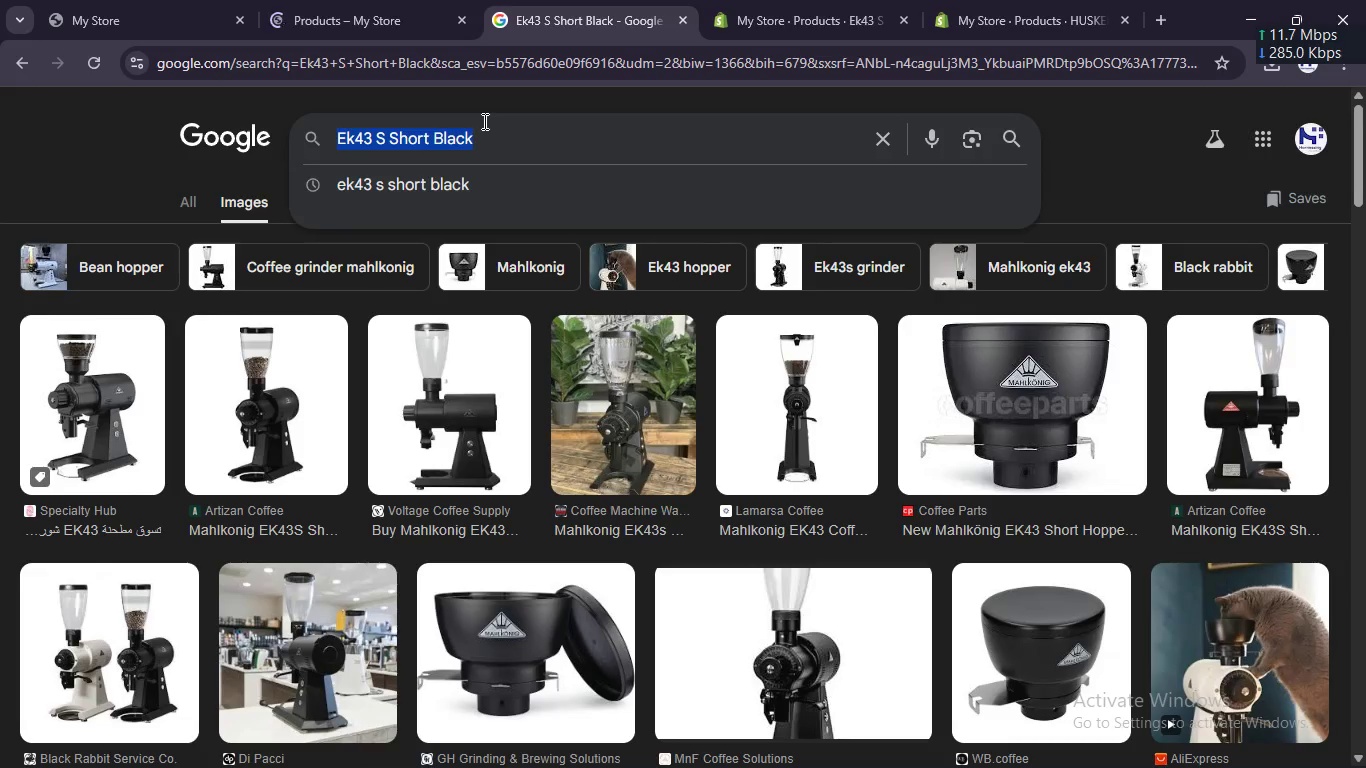 
key(Control+V)
 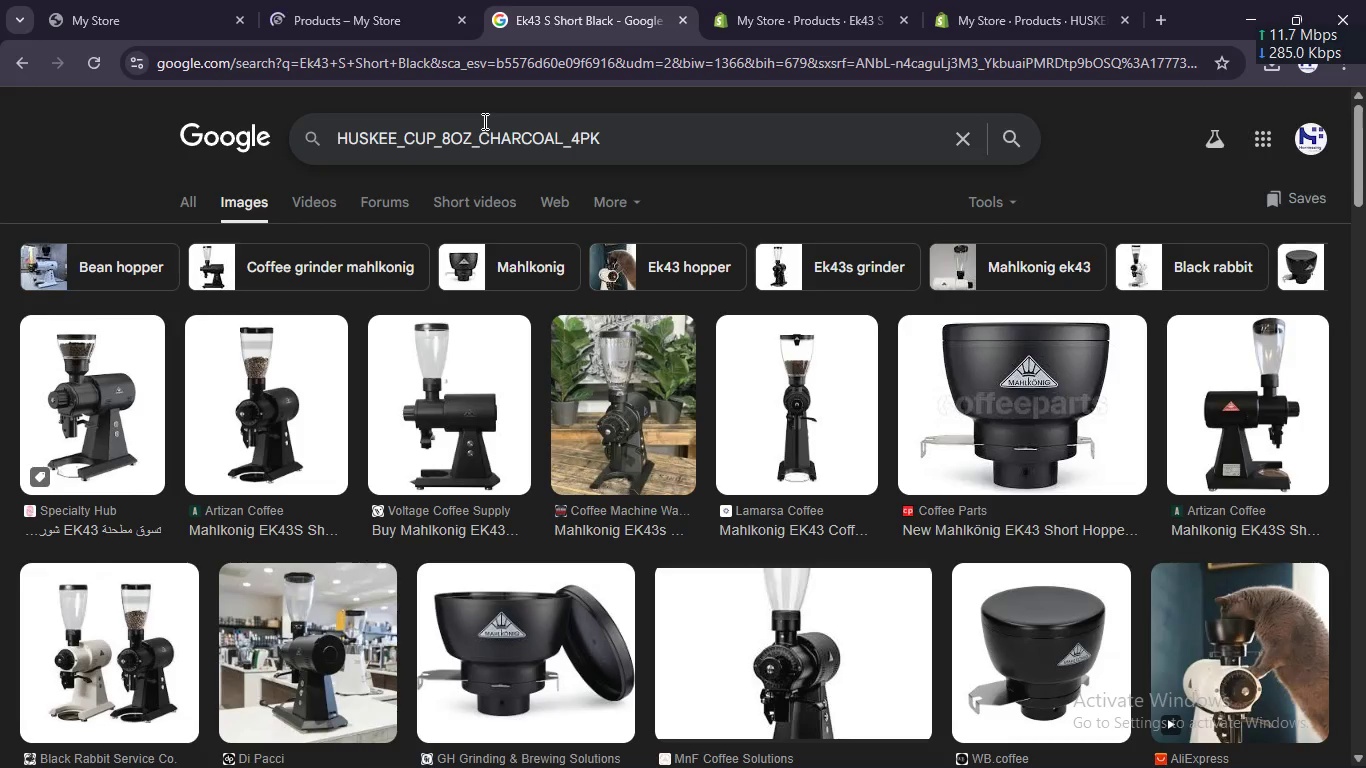 
key(Enter)
 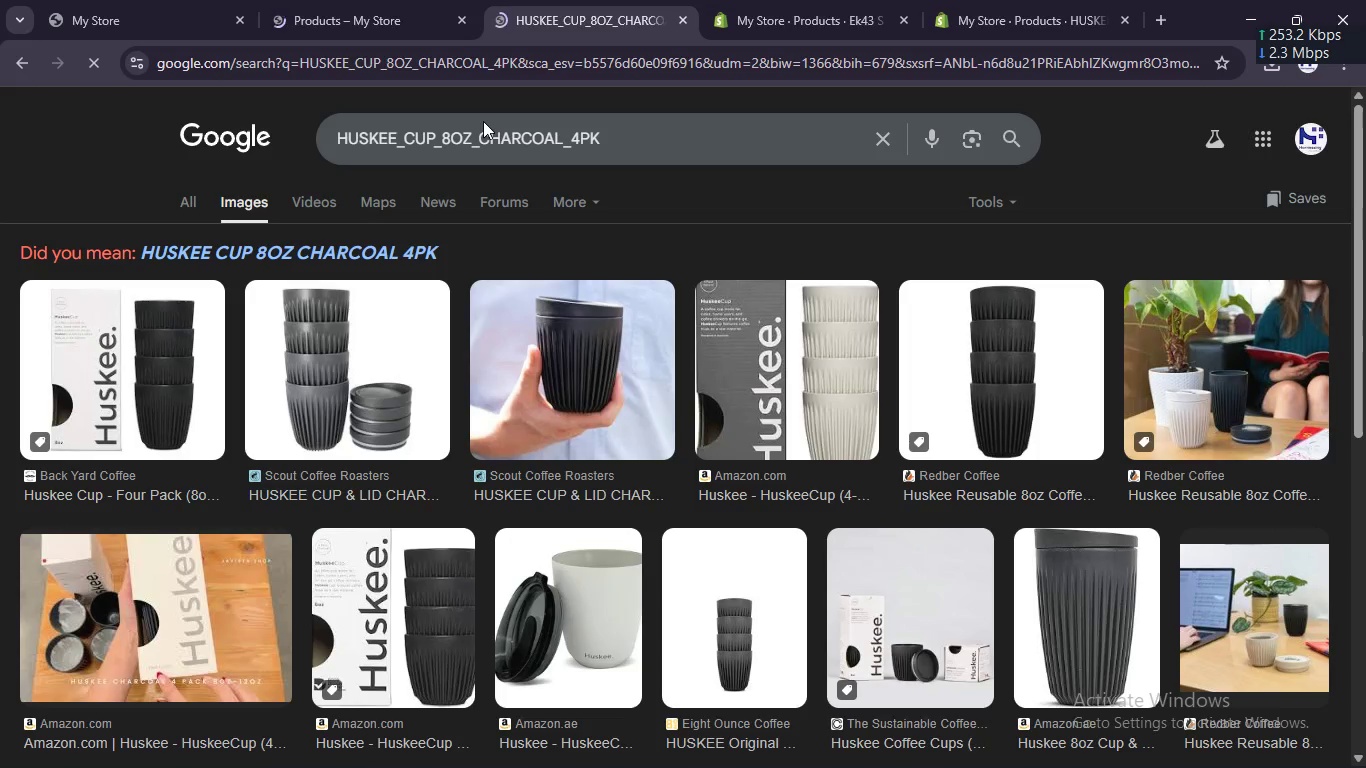 
wait(5.88)
 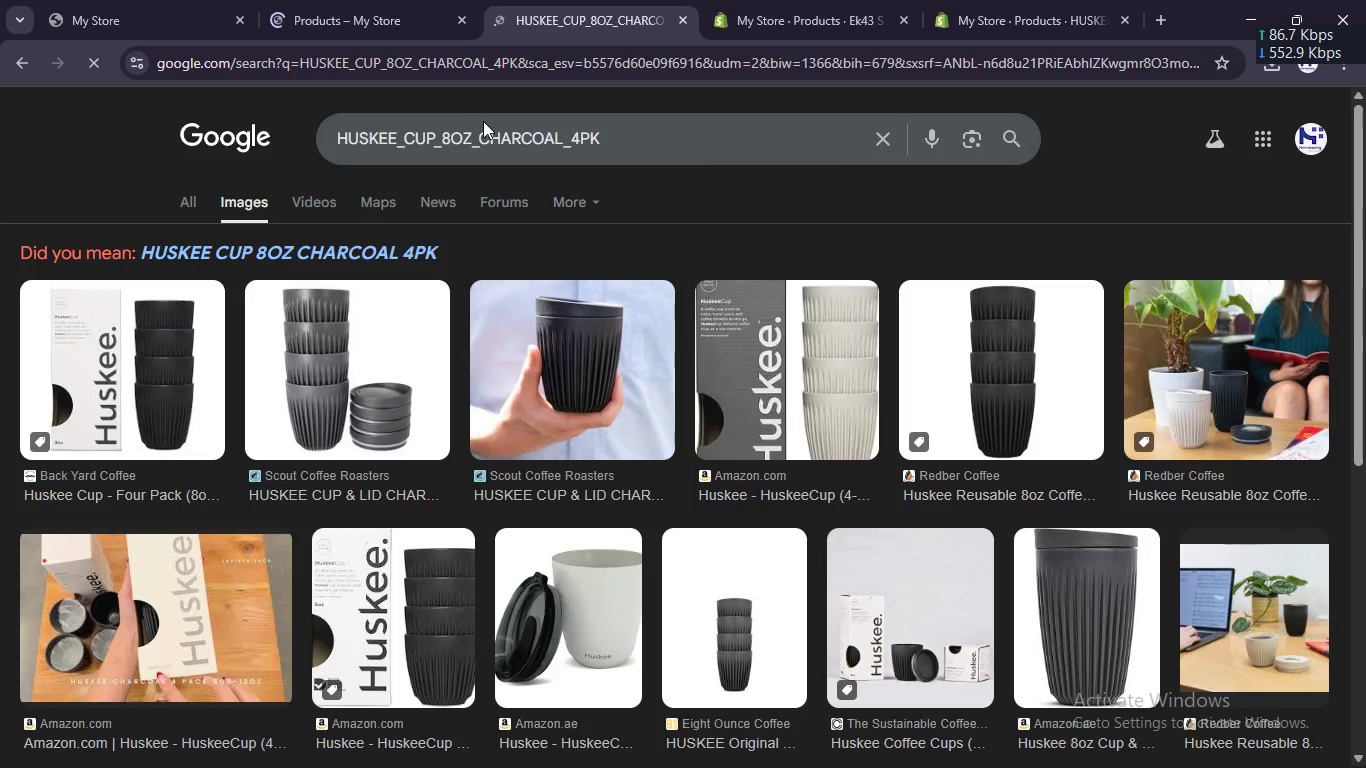 
right_click([371, 329])
 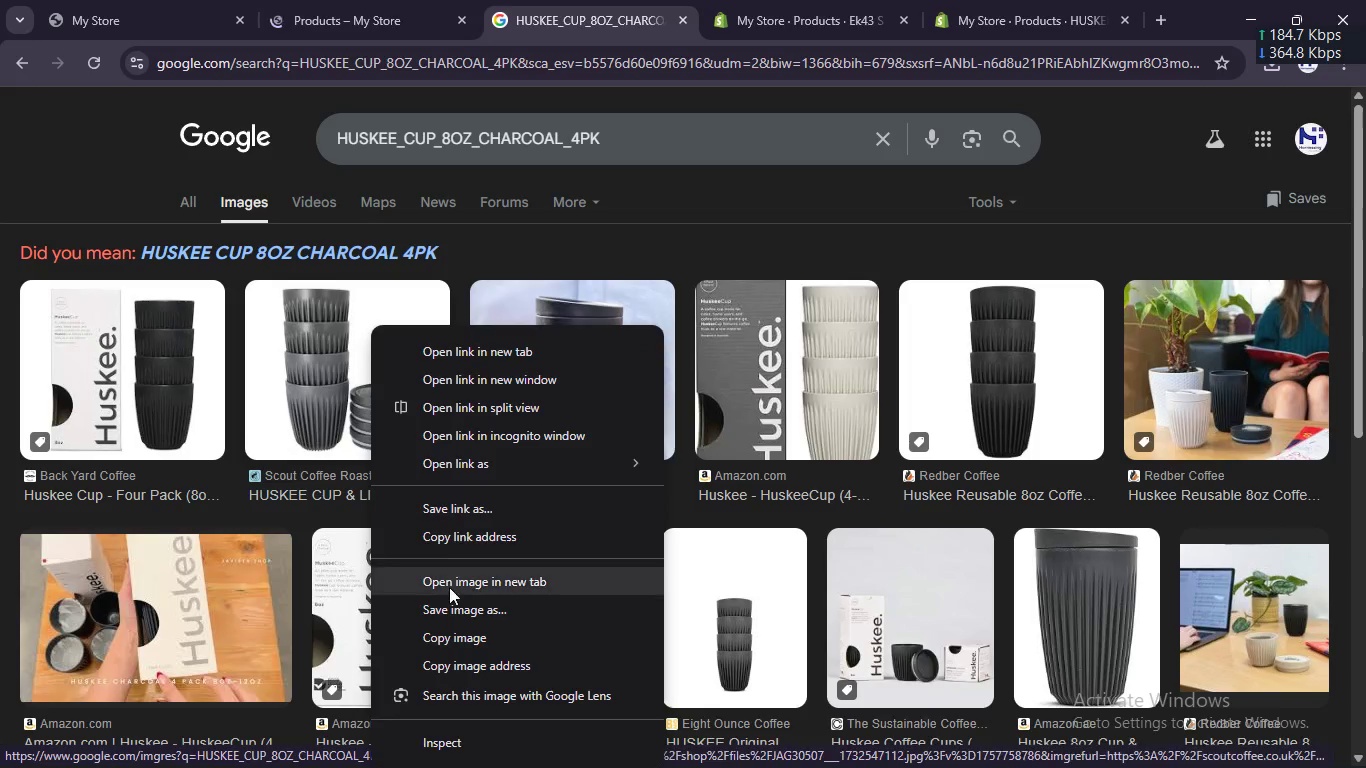 
left_click([443, 600])
 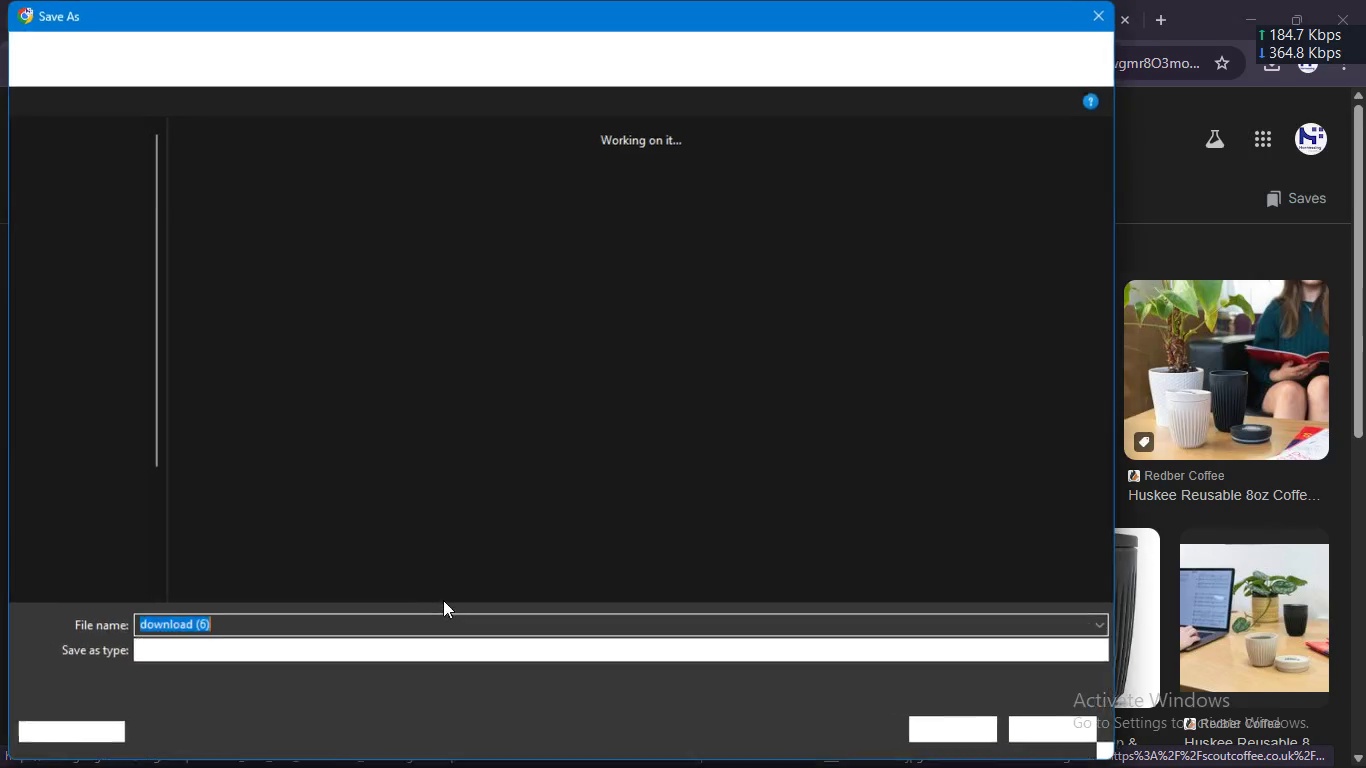 
key(Enter)
 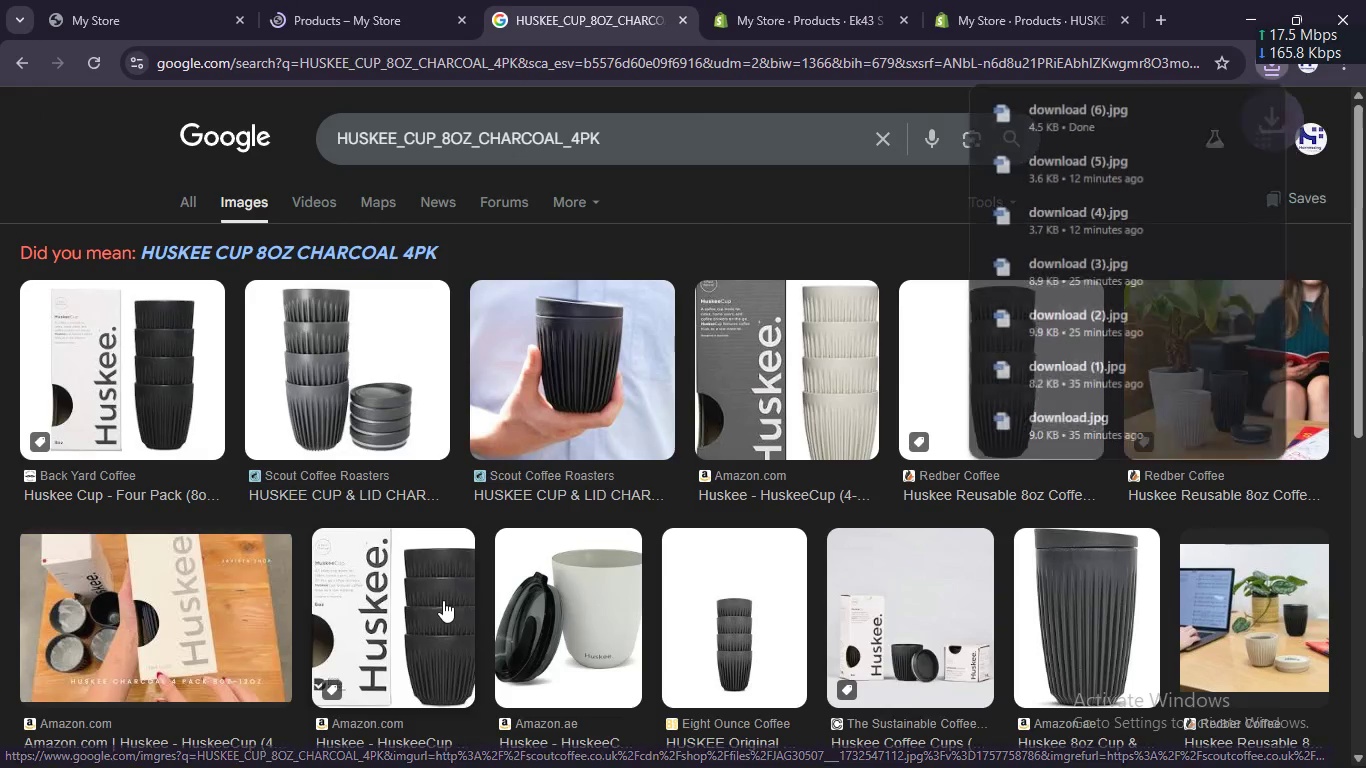 
scroll: coordinate [443, 600], scroll_direction: down, amount: 3.0
 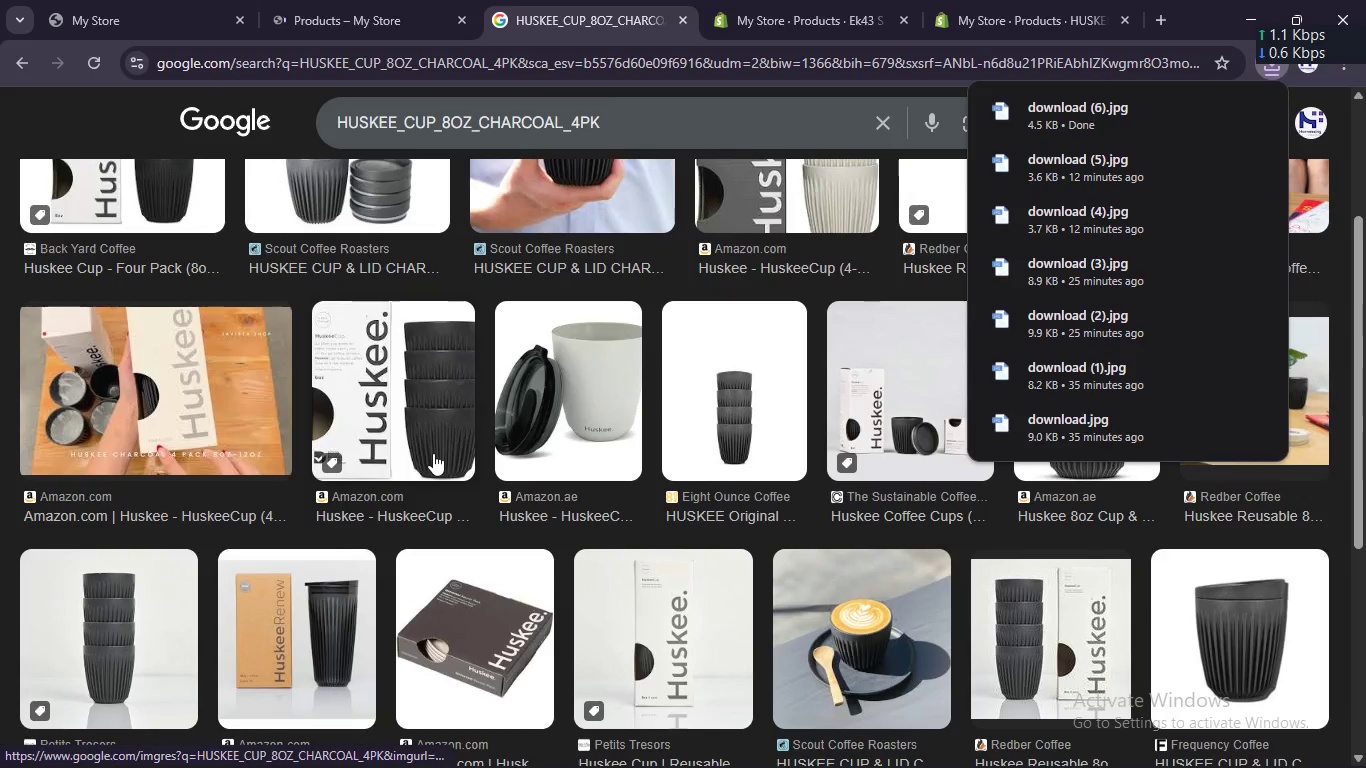 
right_click([409, 435])
 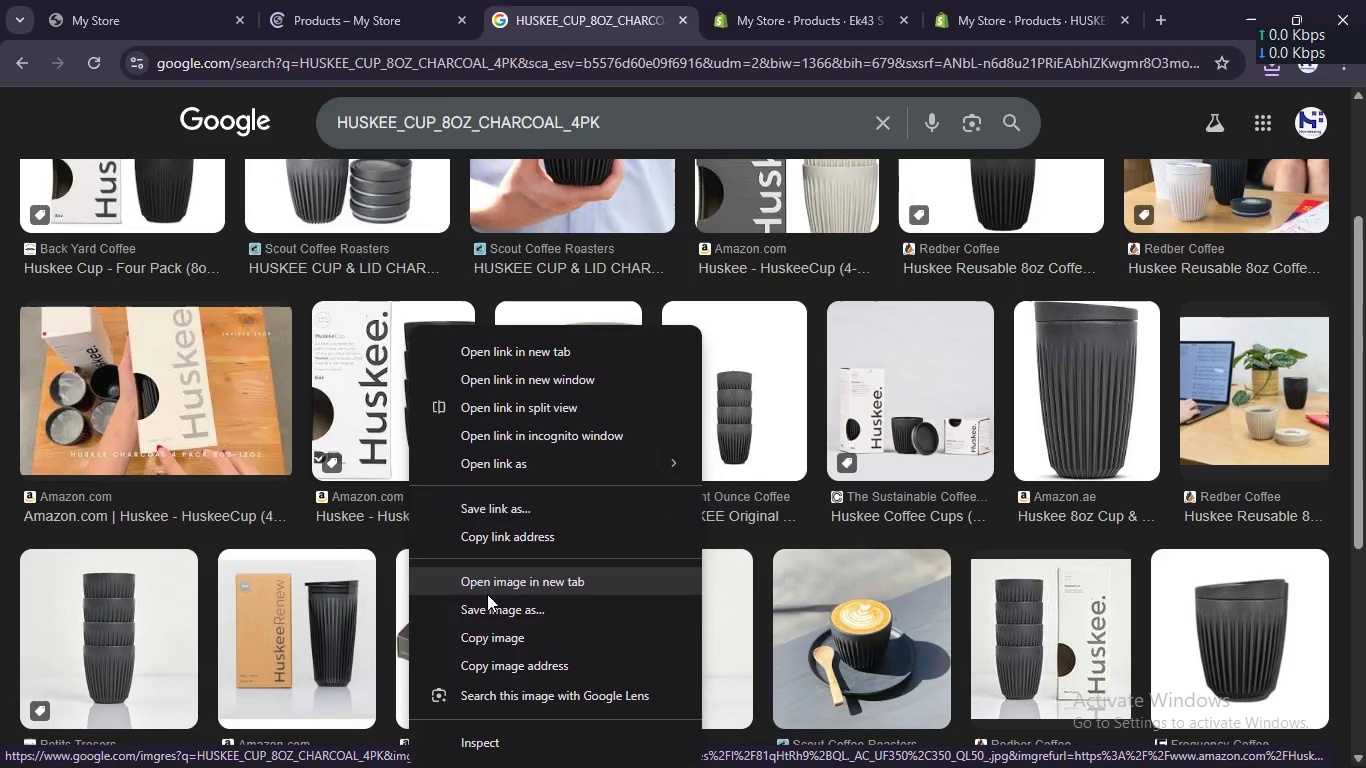 
left_click([490, 612])
 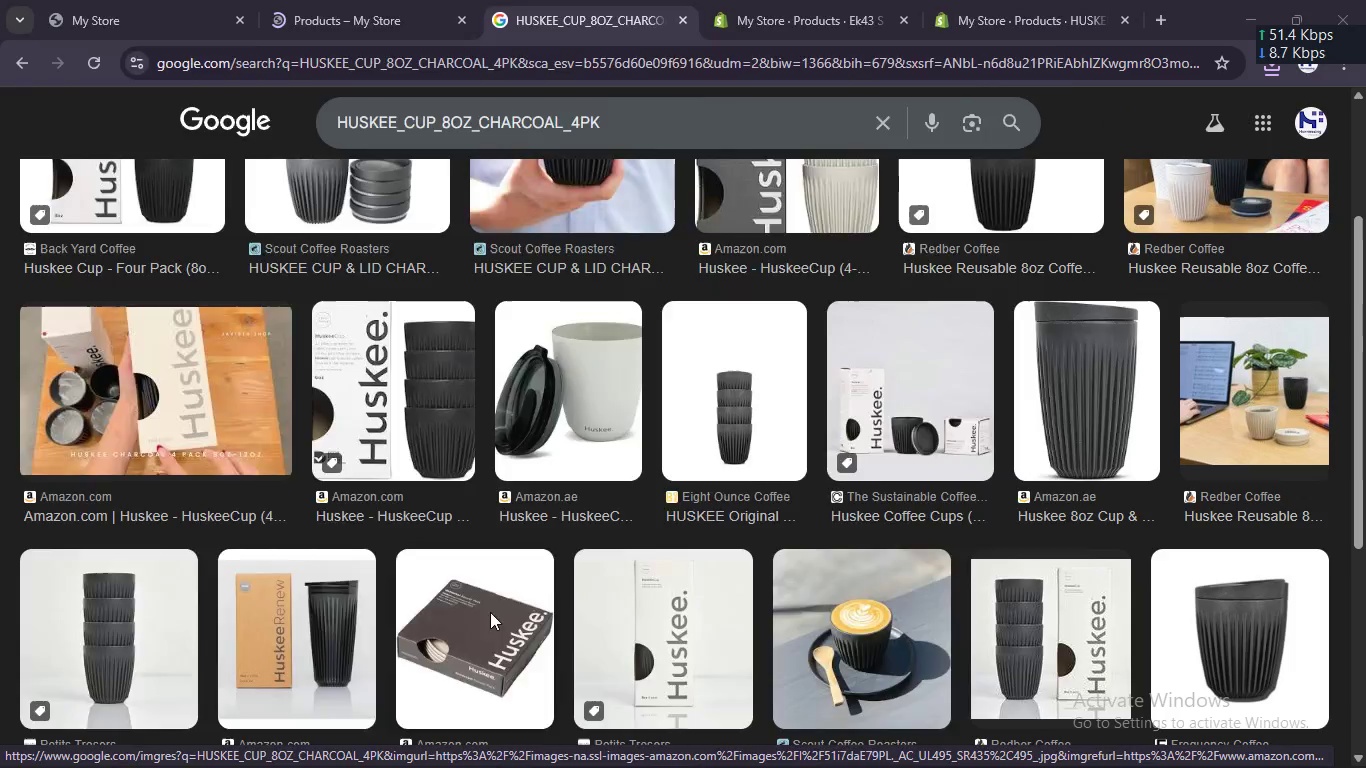 
key(Enter)
 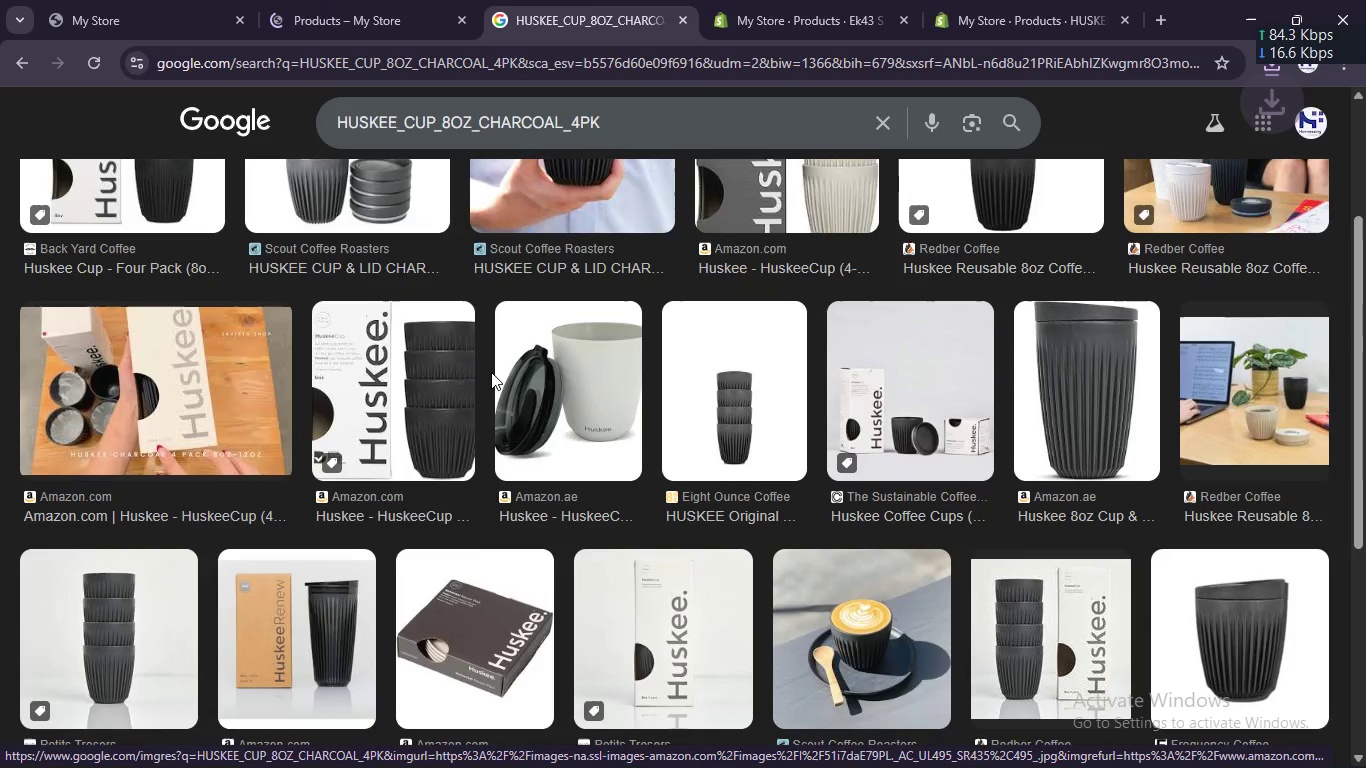 
scroll: coordinate [491, 372], scroll_direction: up, amount: 16.0
 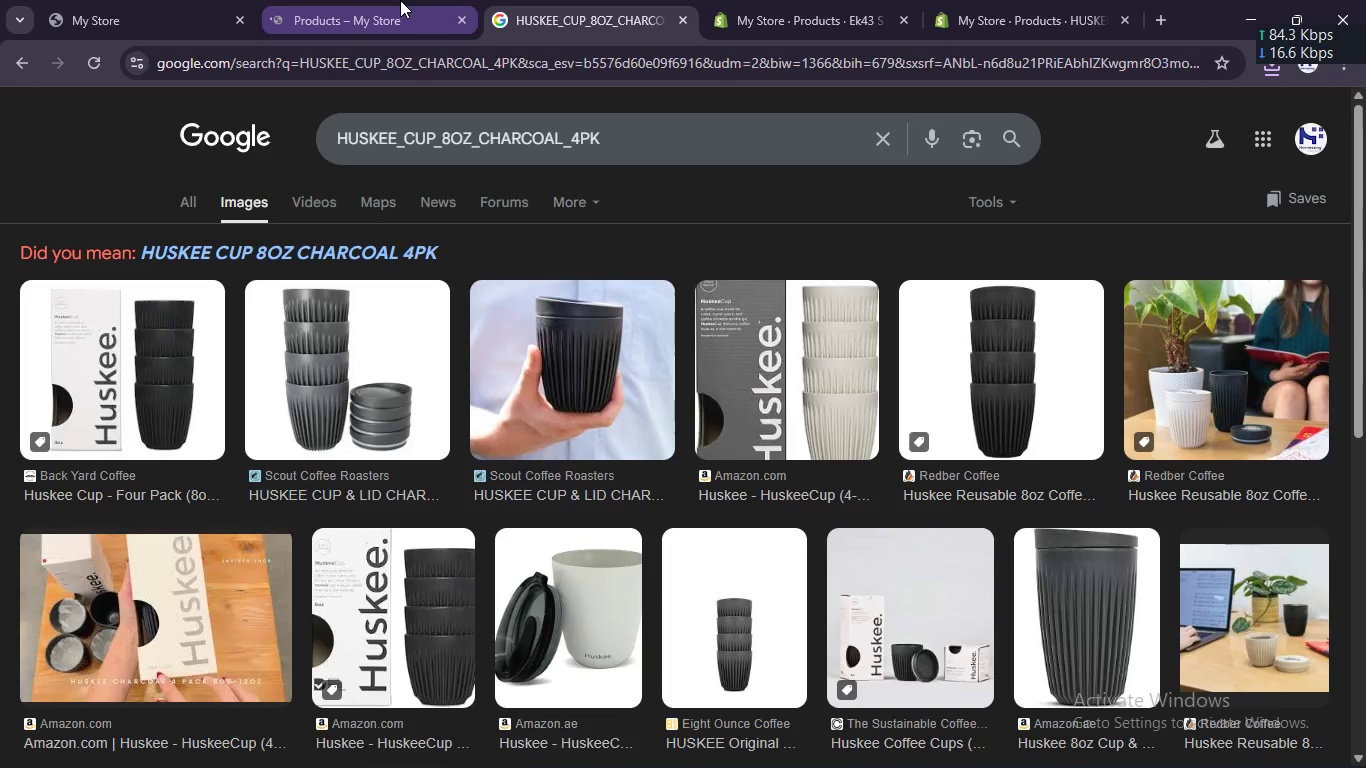 
left_click([400, 0])
 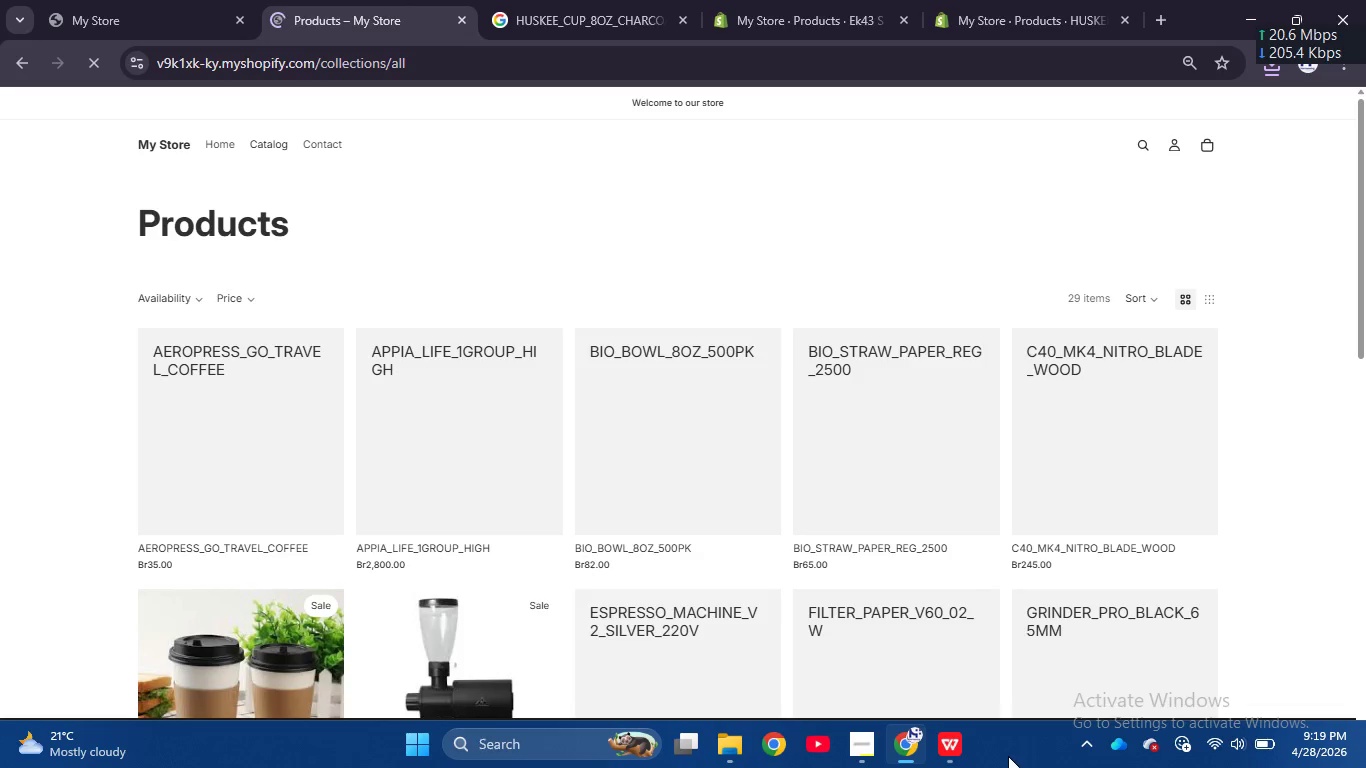 
mouse_move([1289, 18])
 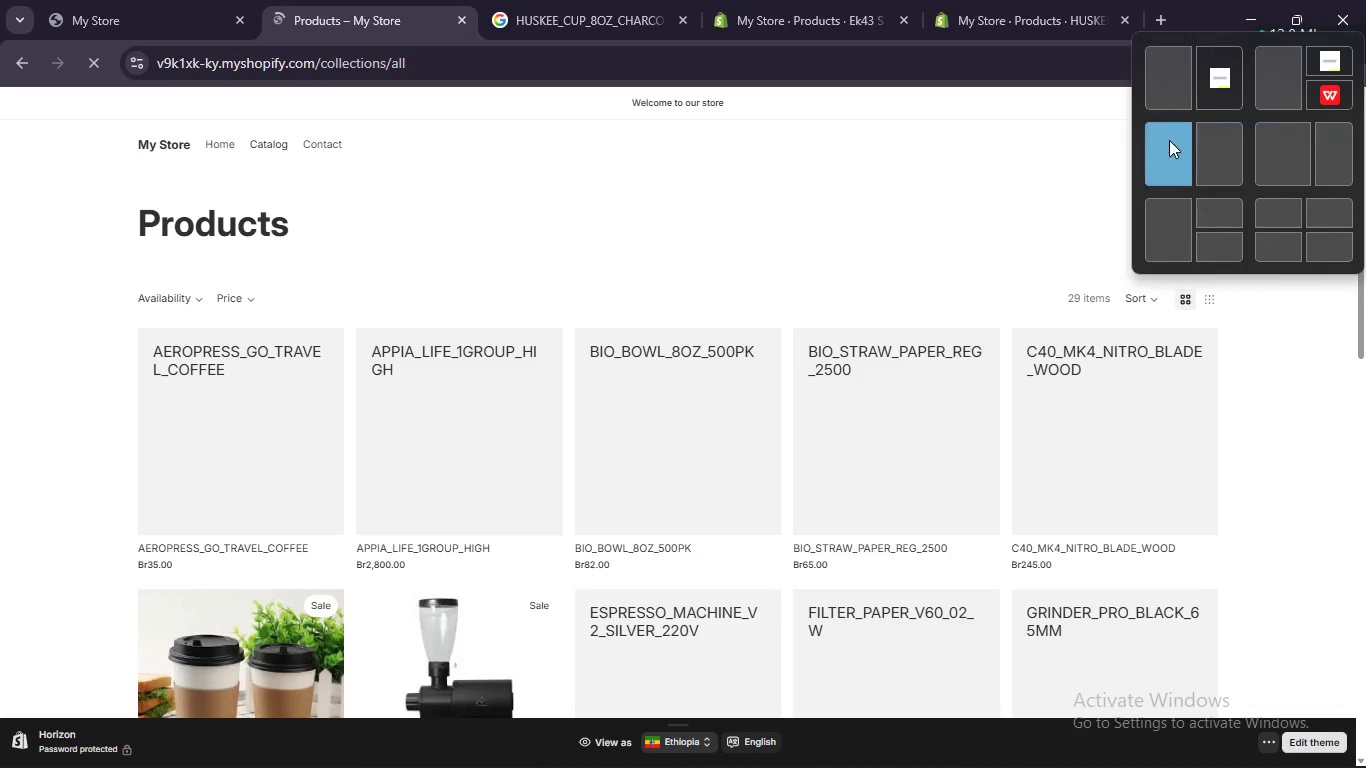 
left_click([1169, 140])
 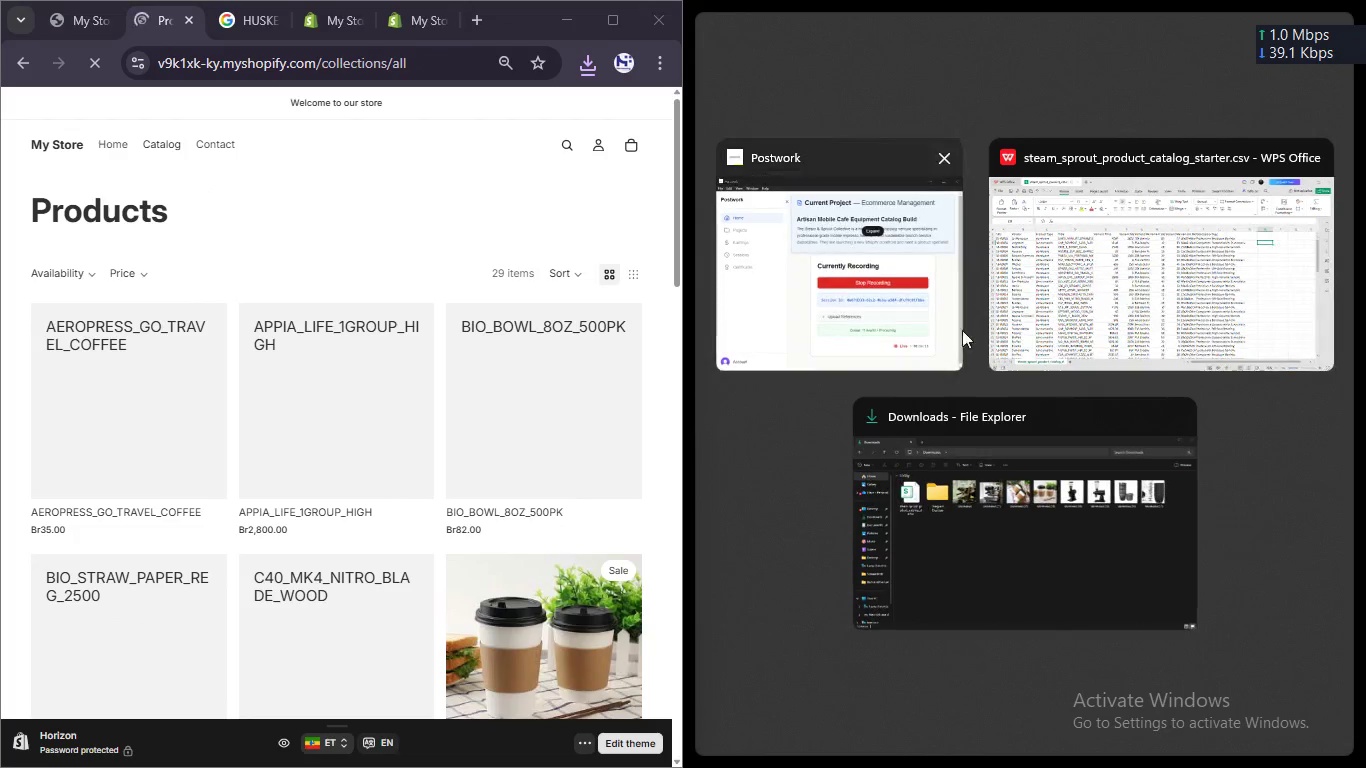 
left_click([1112, 277])
 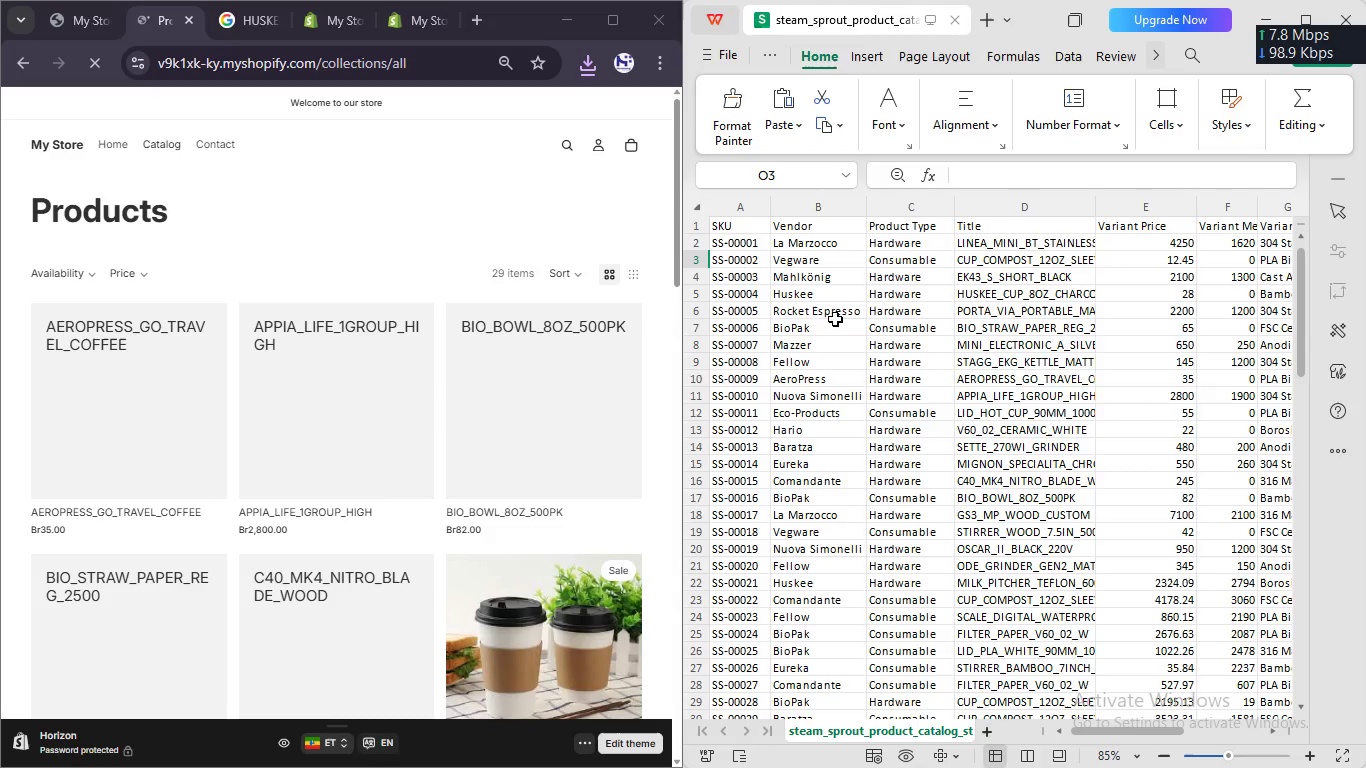 
left_click([958, 311])
 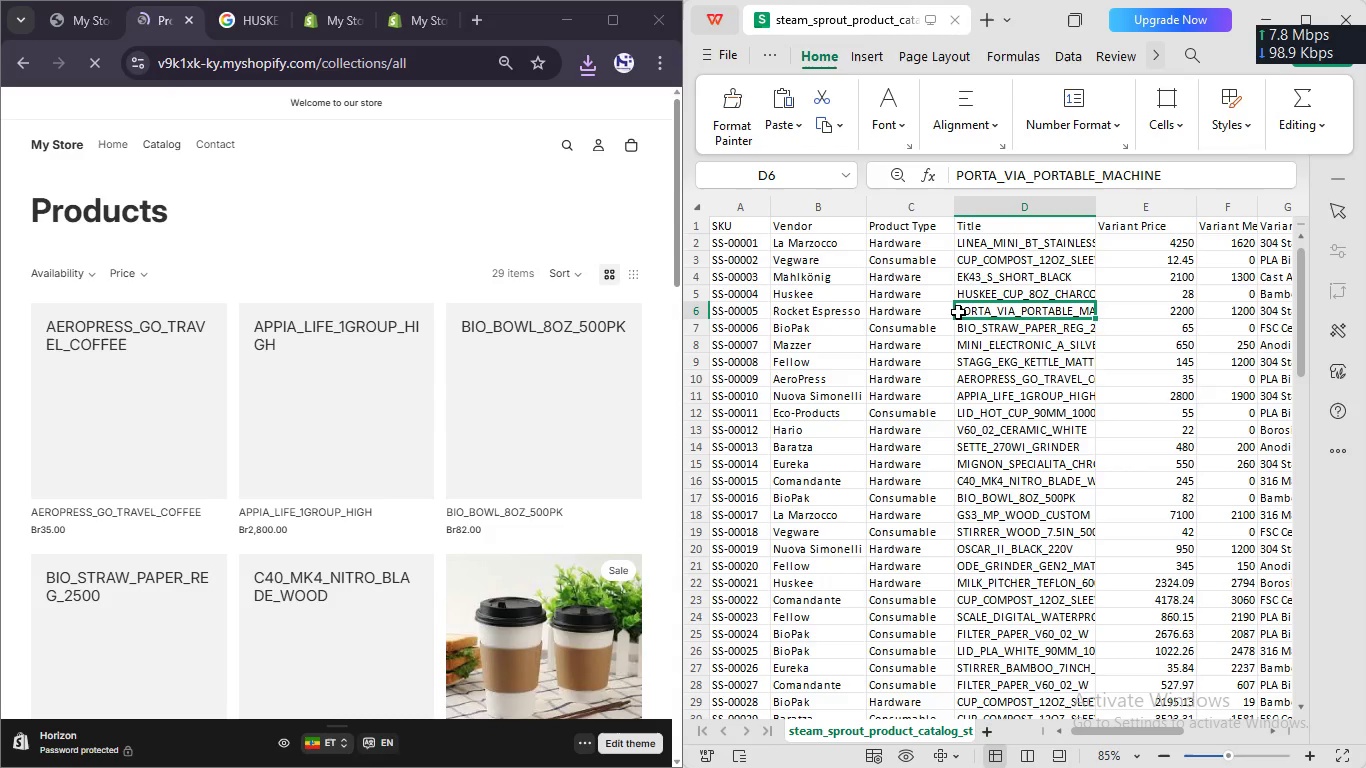 
left_click([958, 311])
 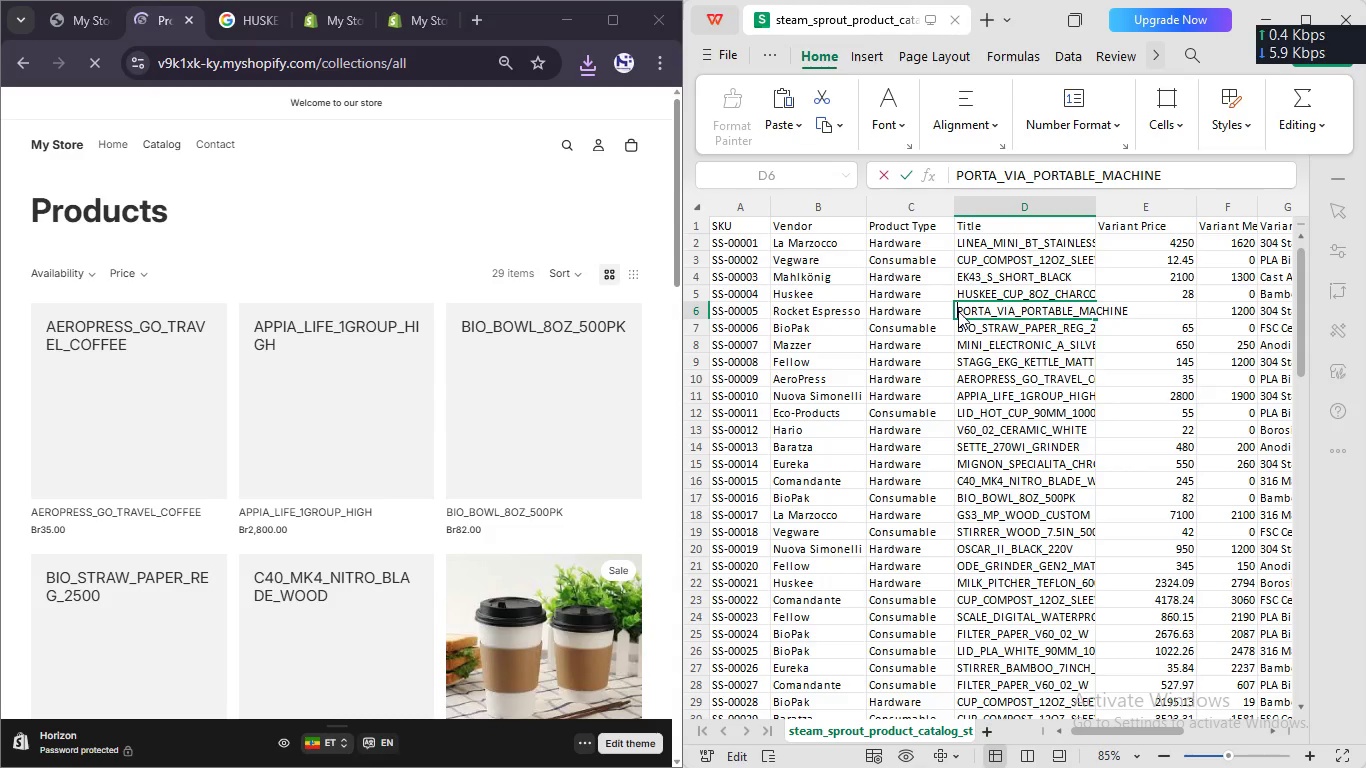 
double_click([958, 311])
 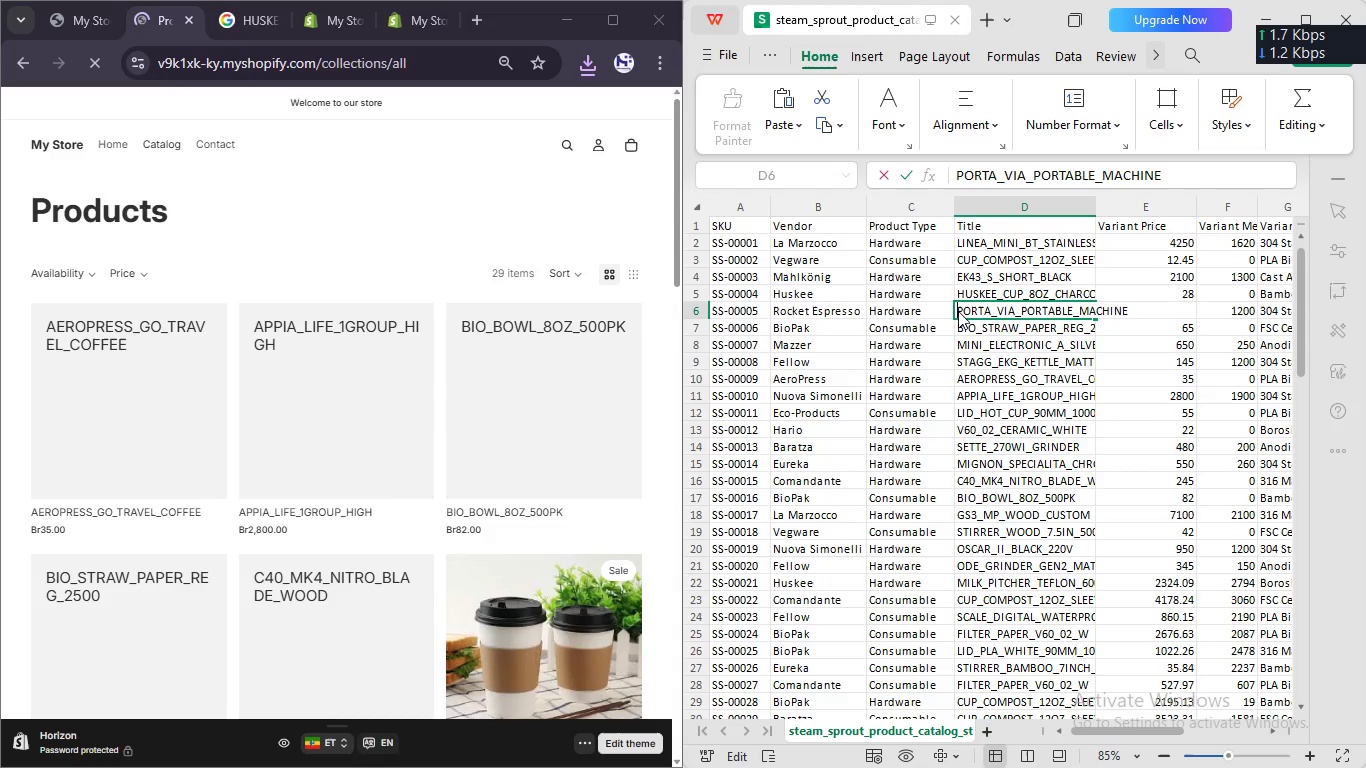 
key(Control+A)
 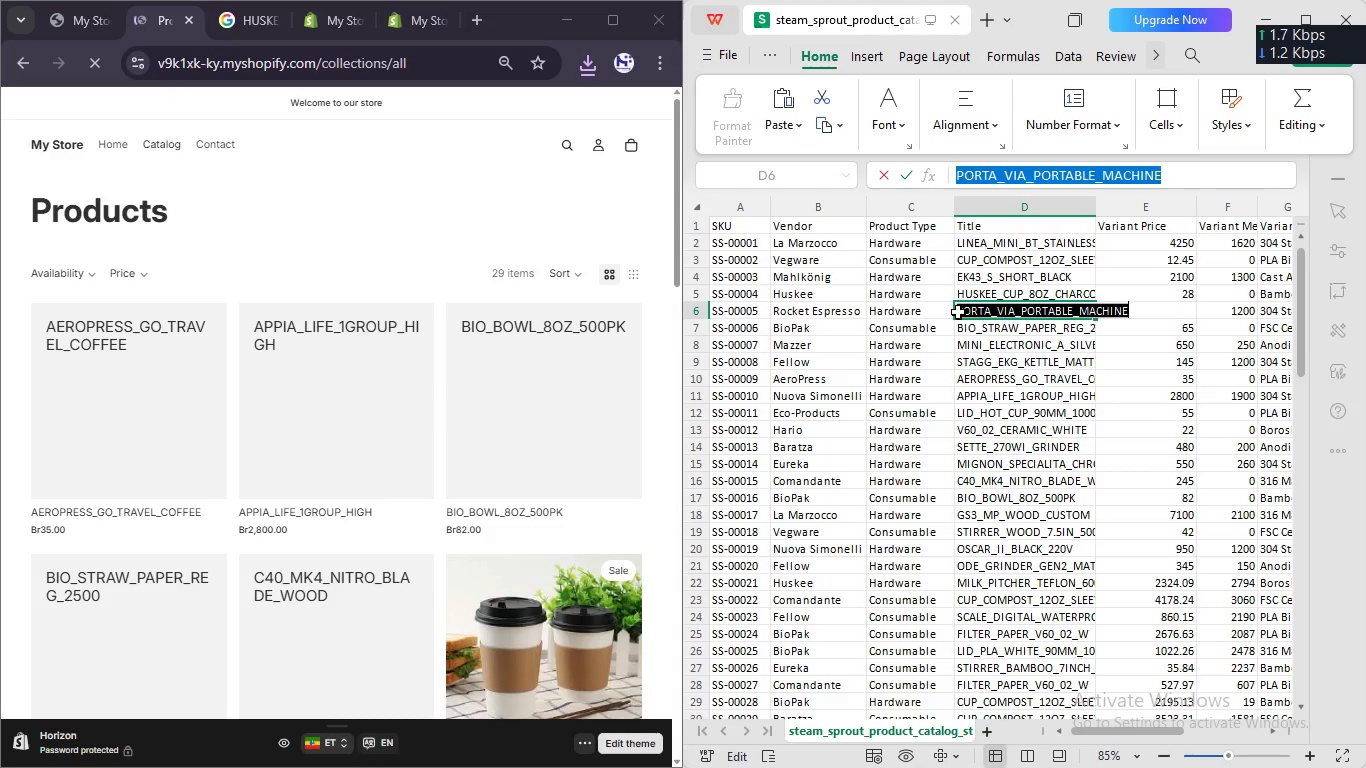 
key(Control+C)
 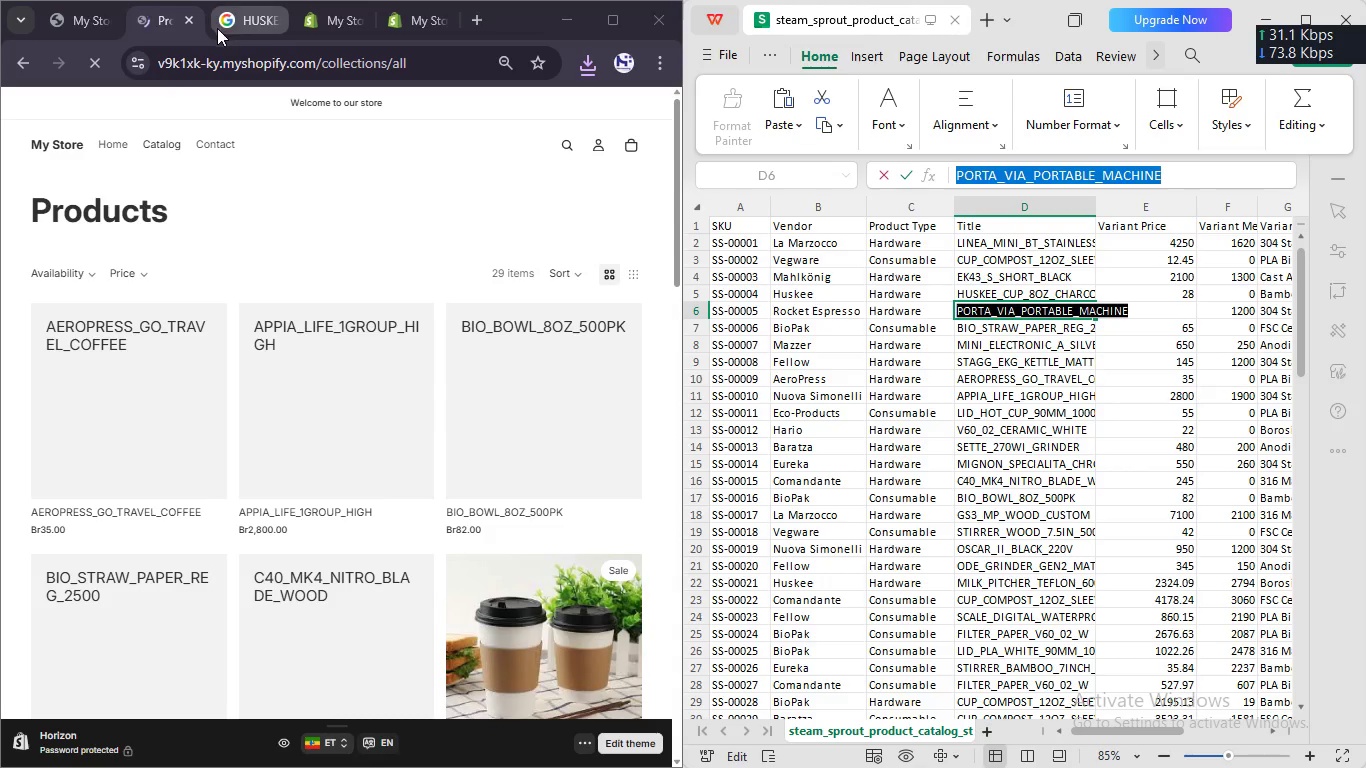 
left_click([243, 11])
 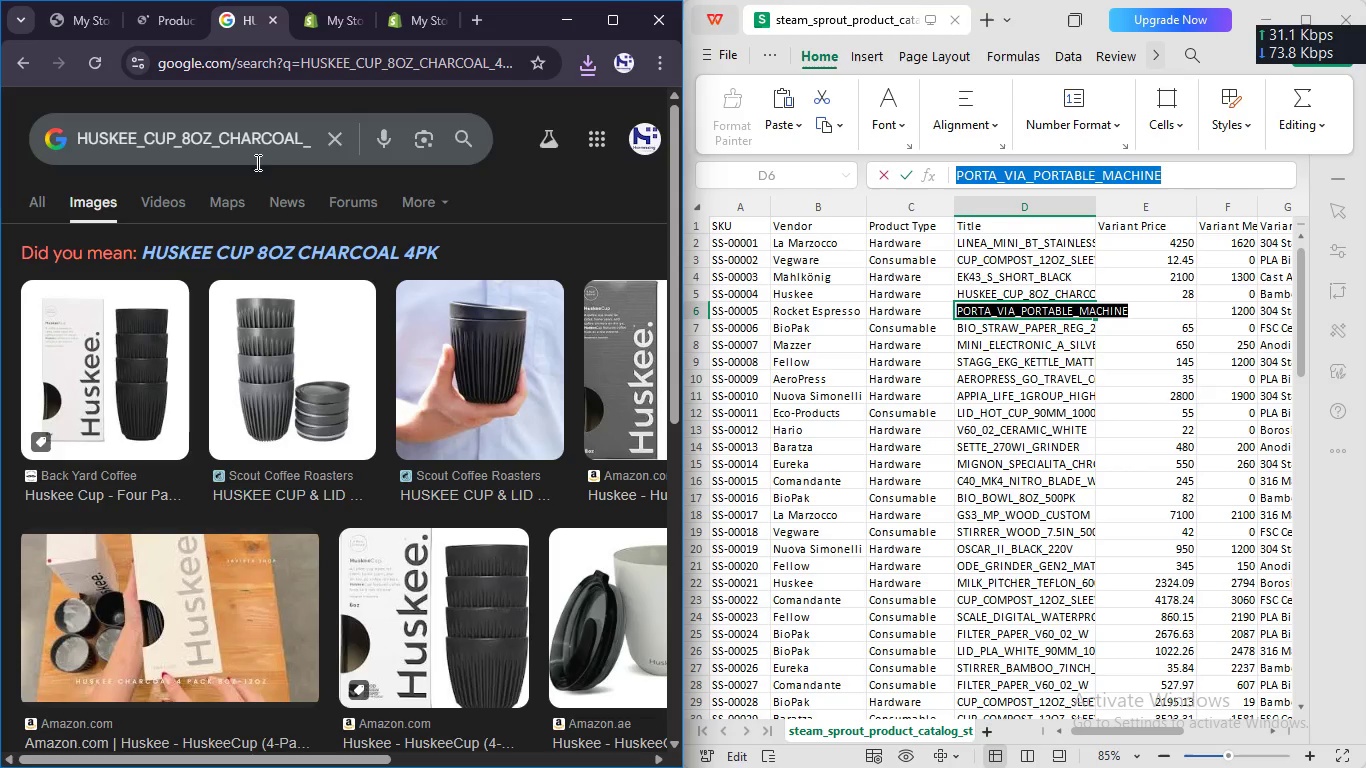 
left_click([263, 140])
 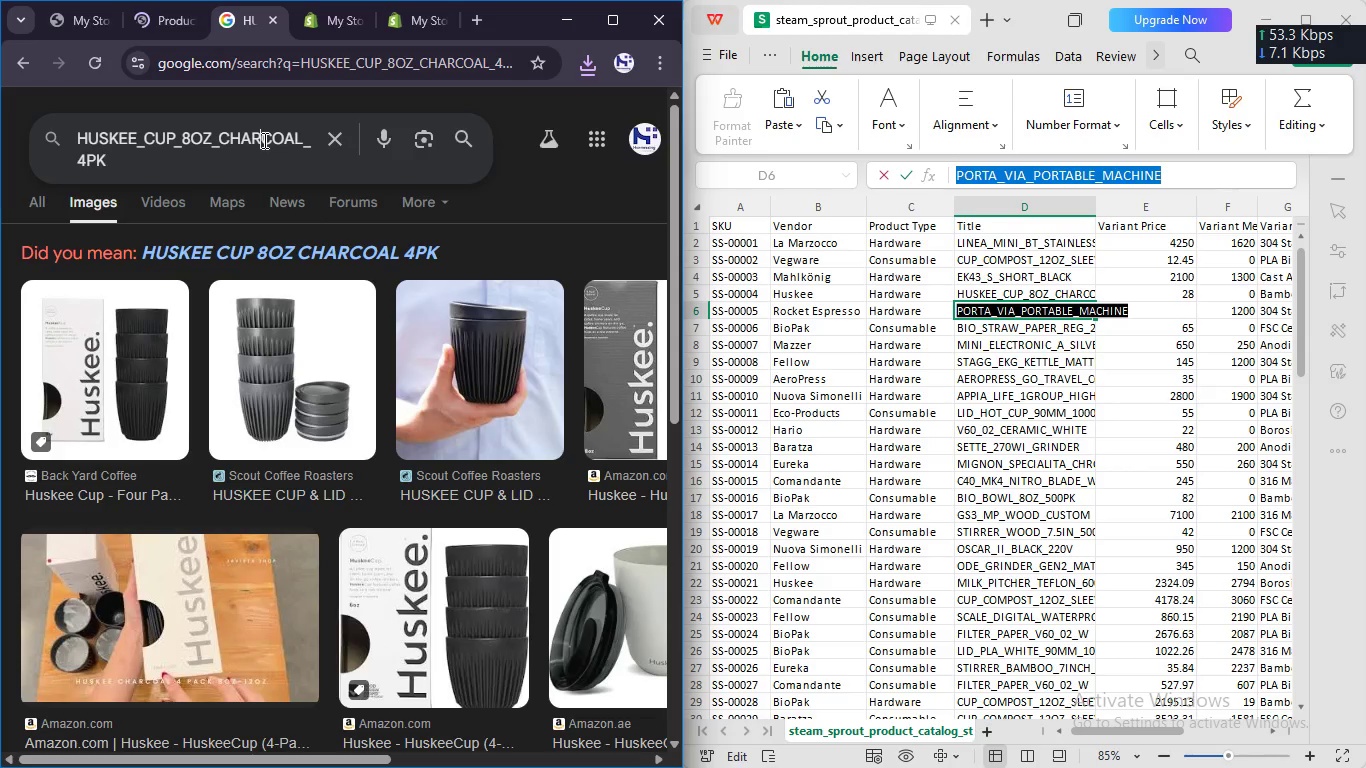 
key(Control+A)
 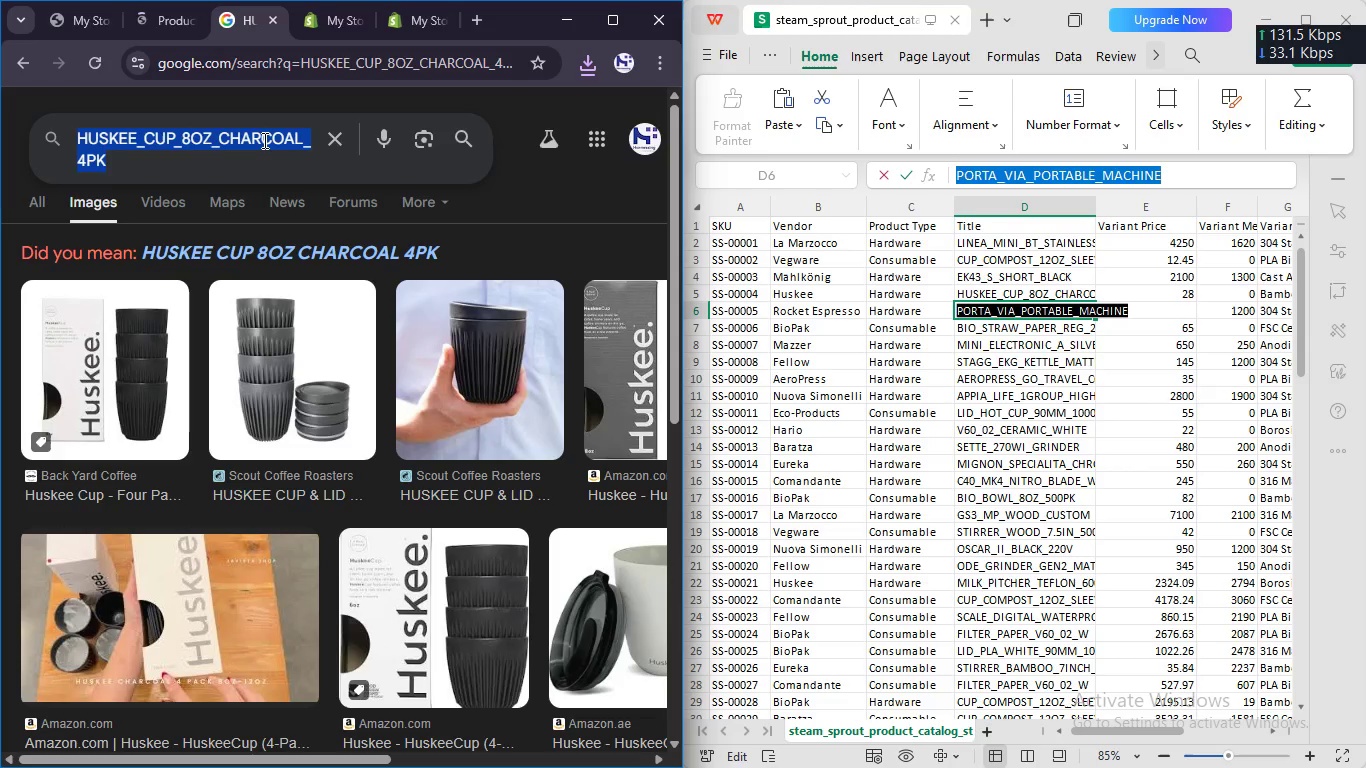 
key(Control+V)
 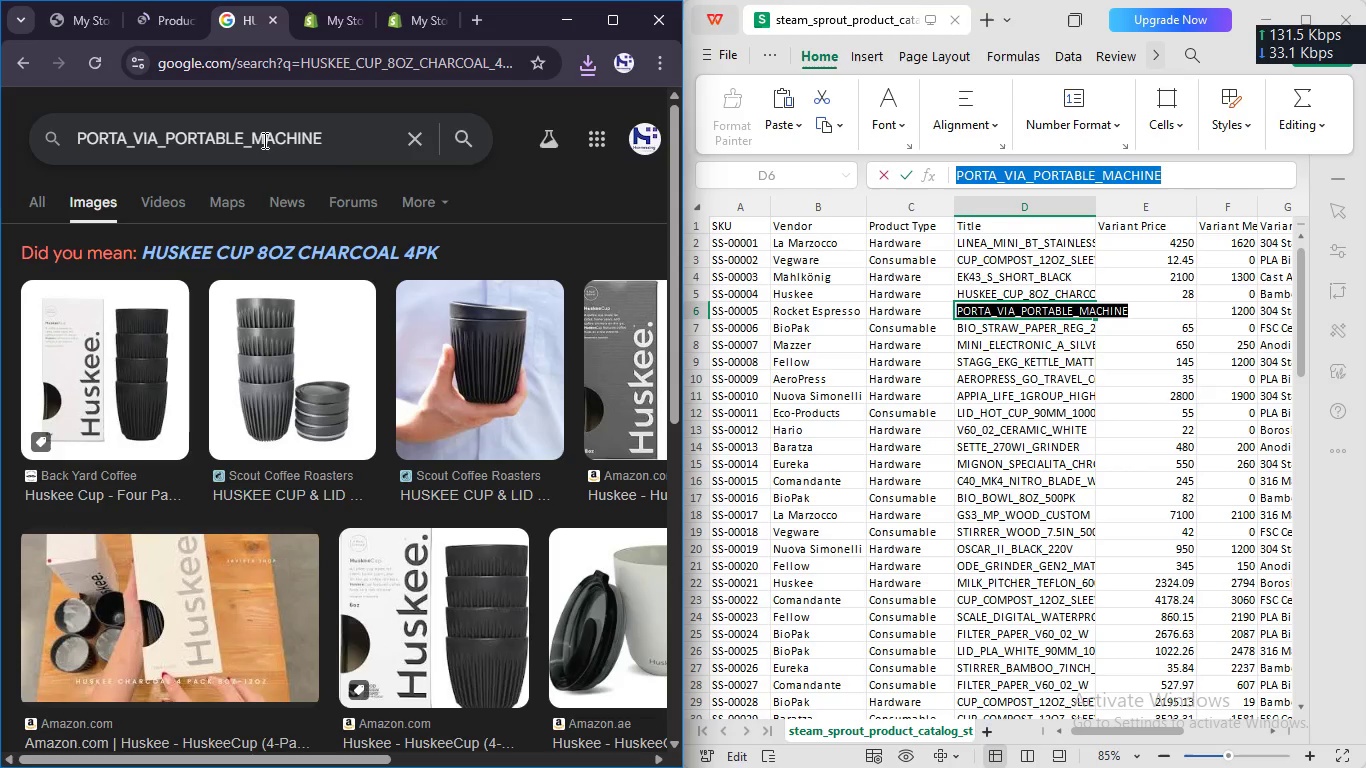 
key(Enter)
 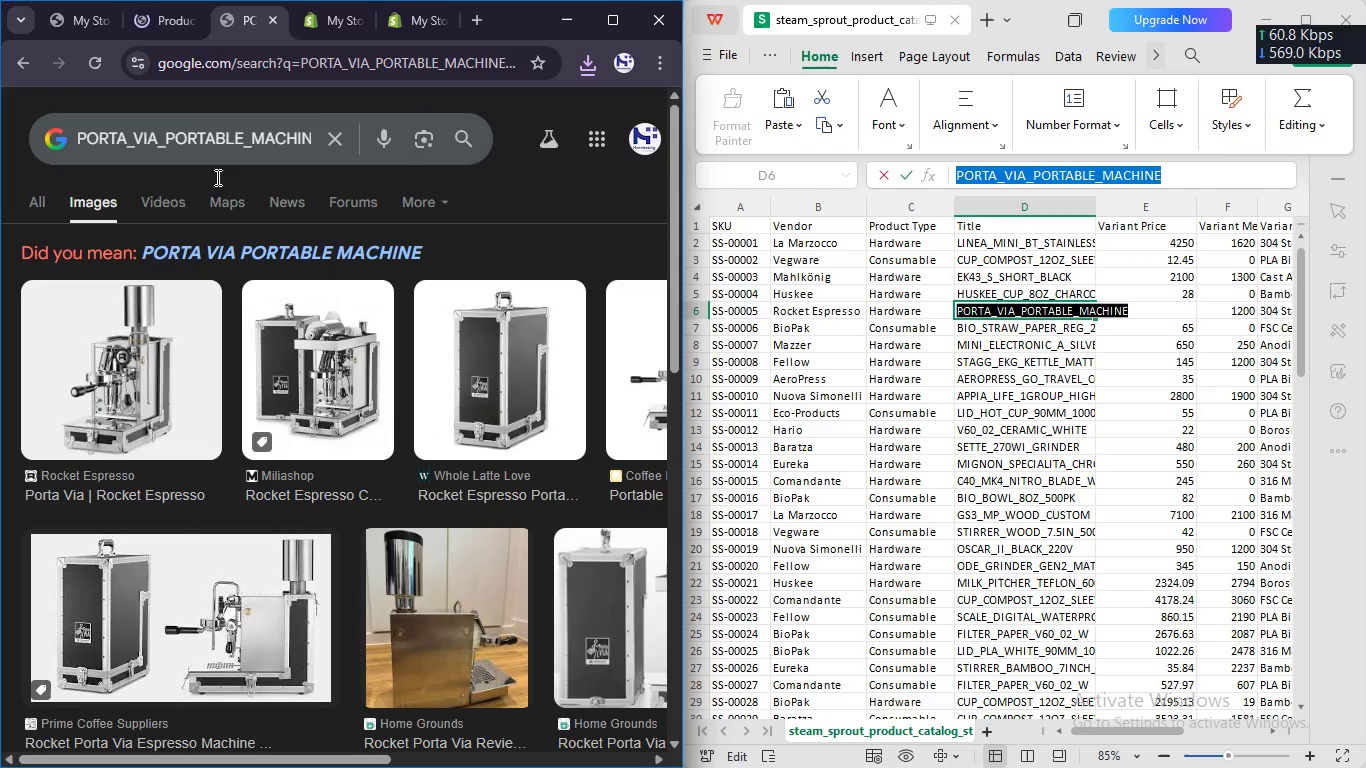 
right_click([125, 323])
 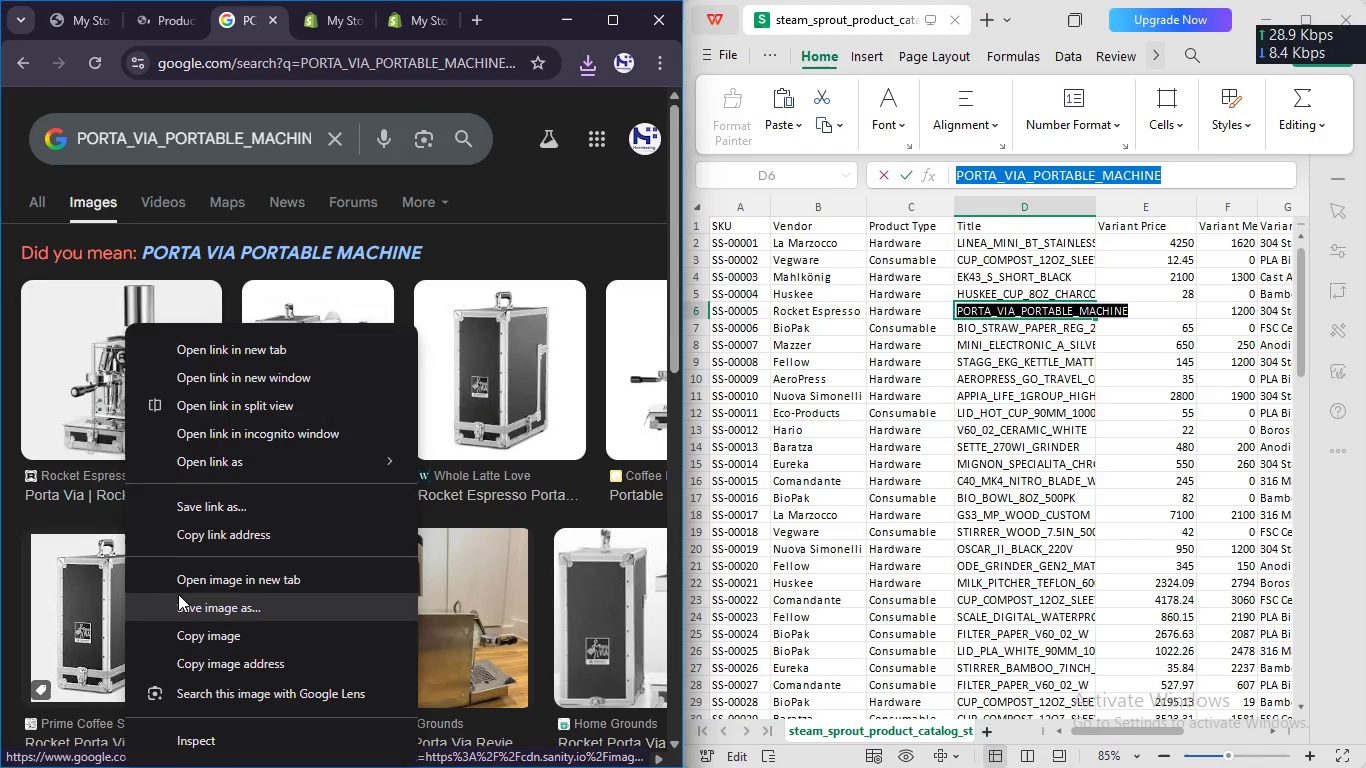 
left_click([180, 605])
 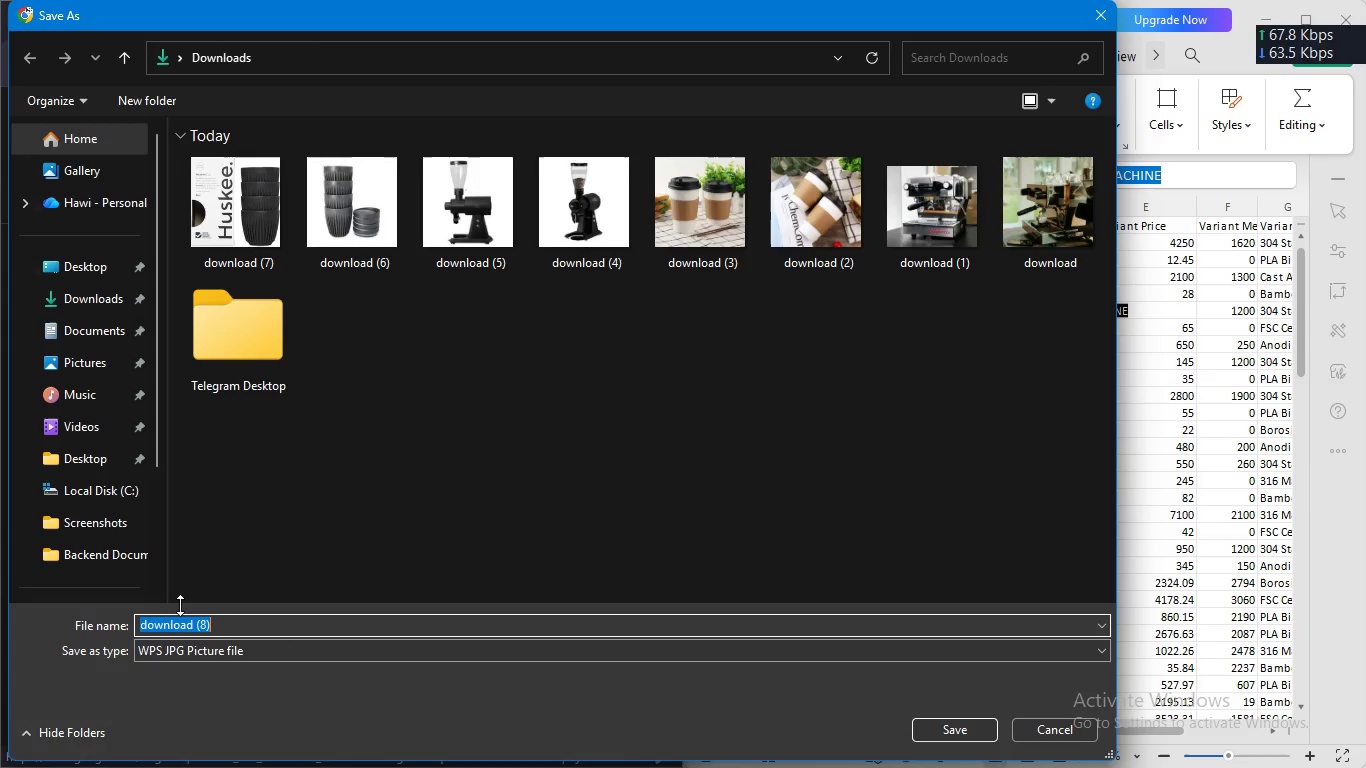 
key(Enter)
 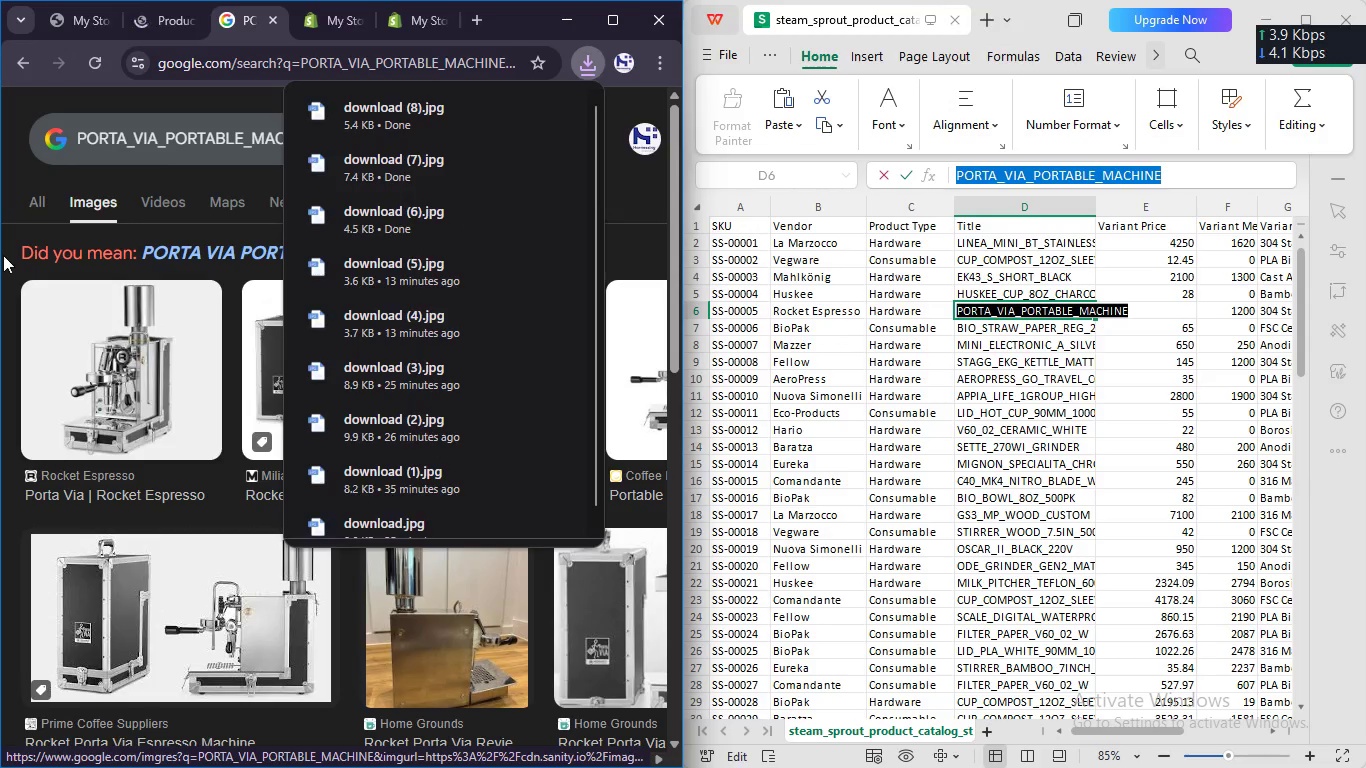 
left_click([0, 154])
 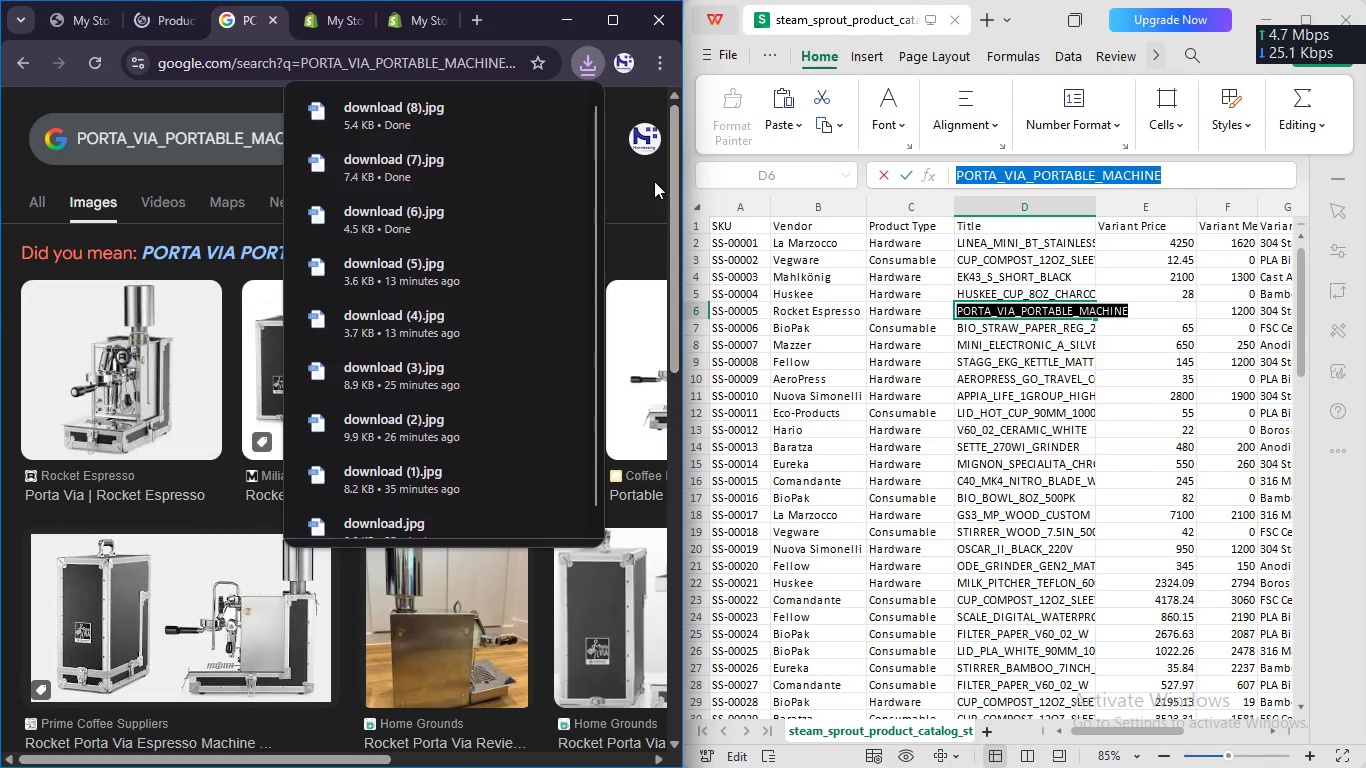 
left_click([646, 189])
 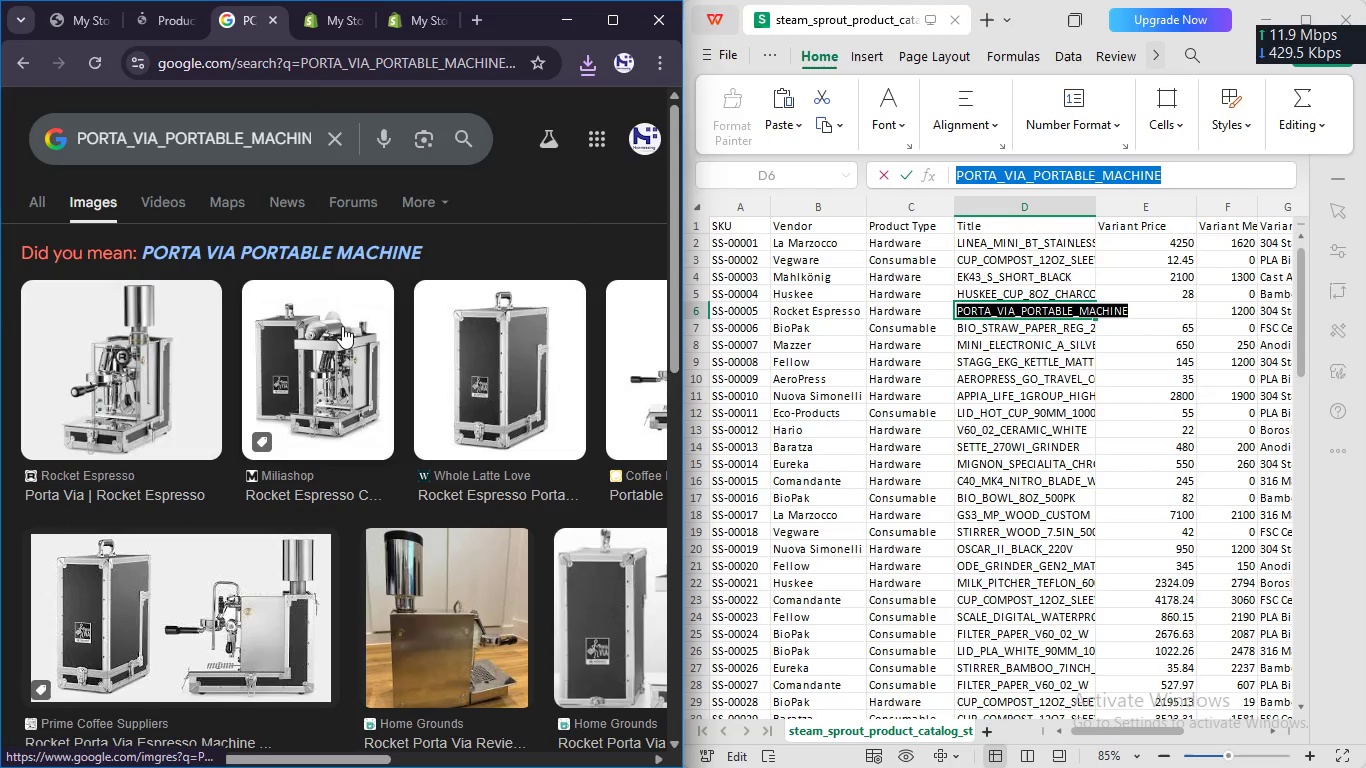 
right_click([342, 326])
 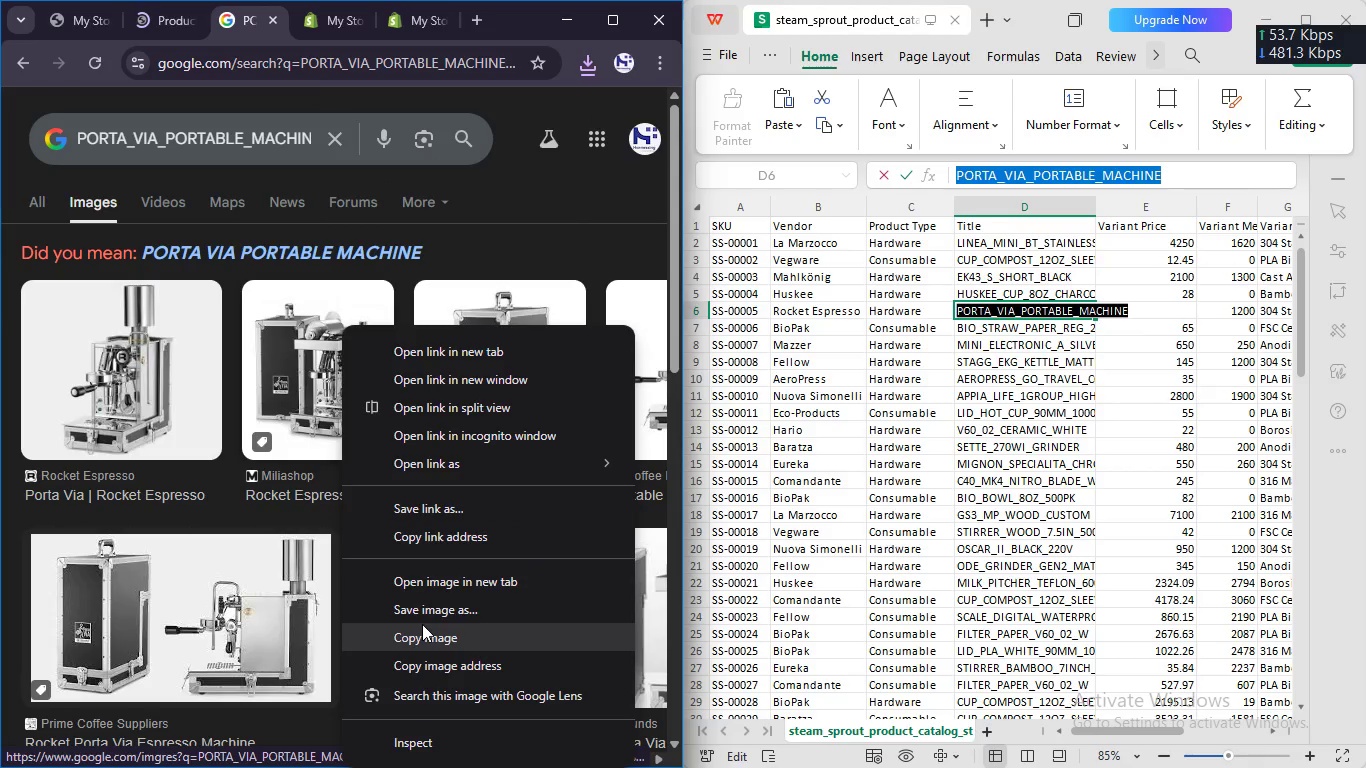 
left_click([426, 616])
 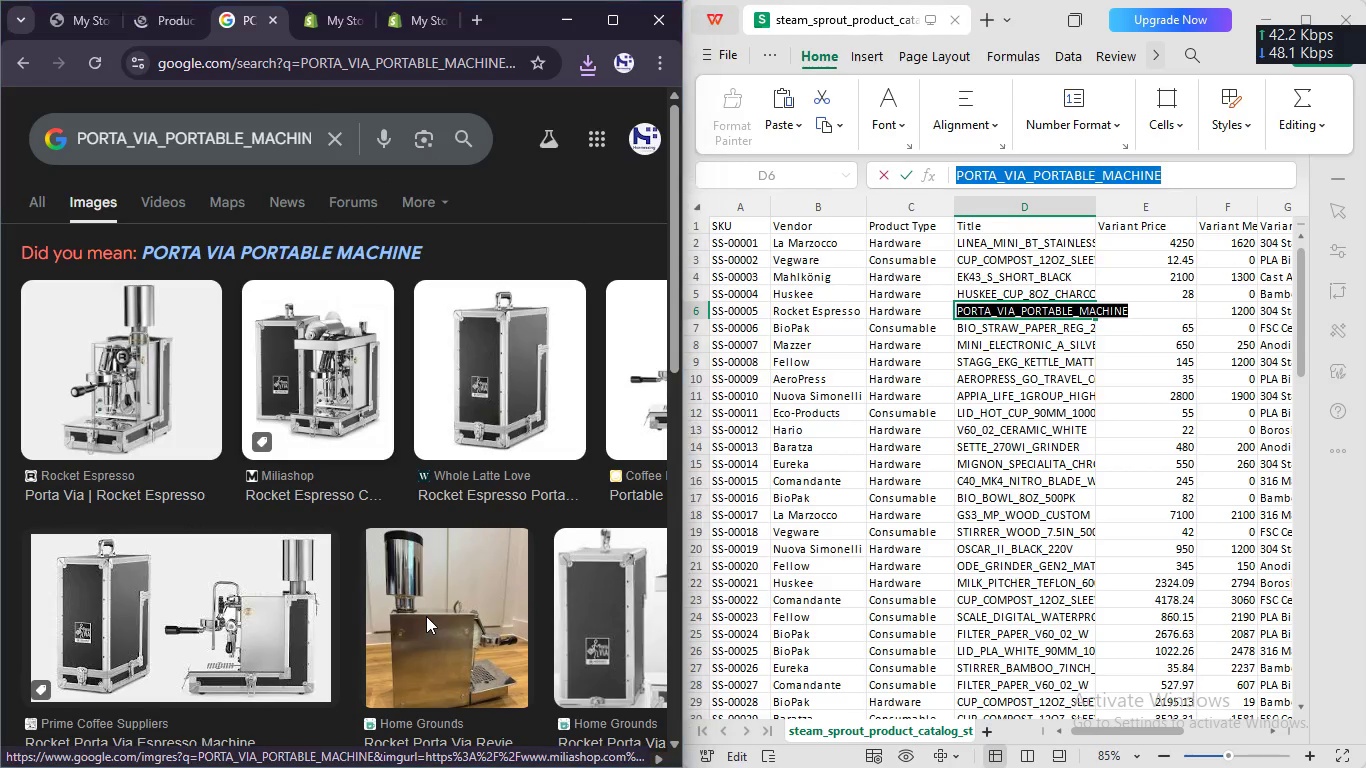 
key(Enter)
 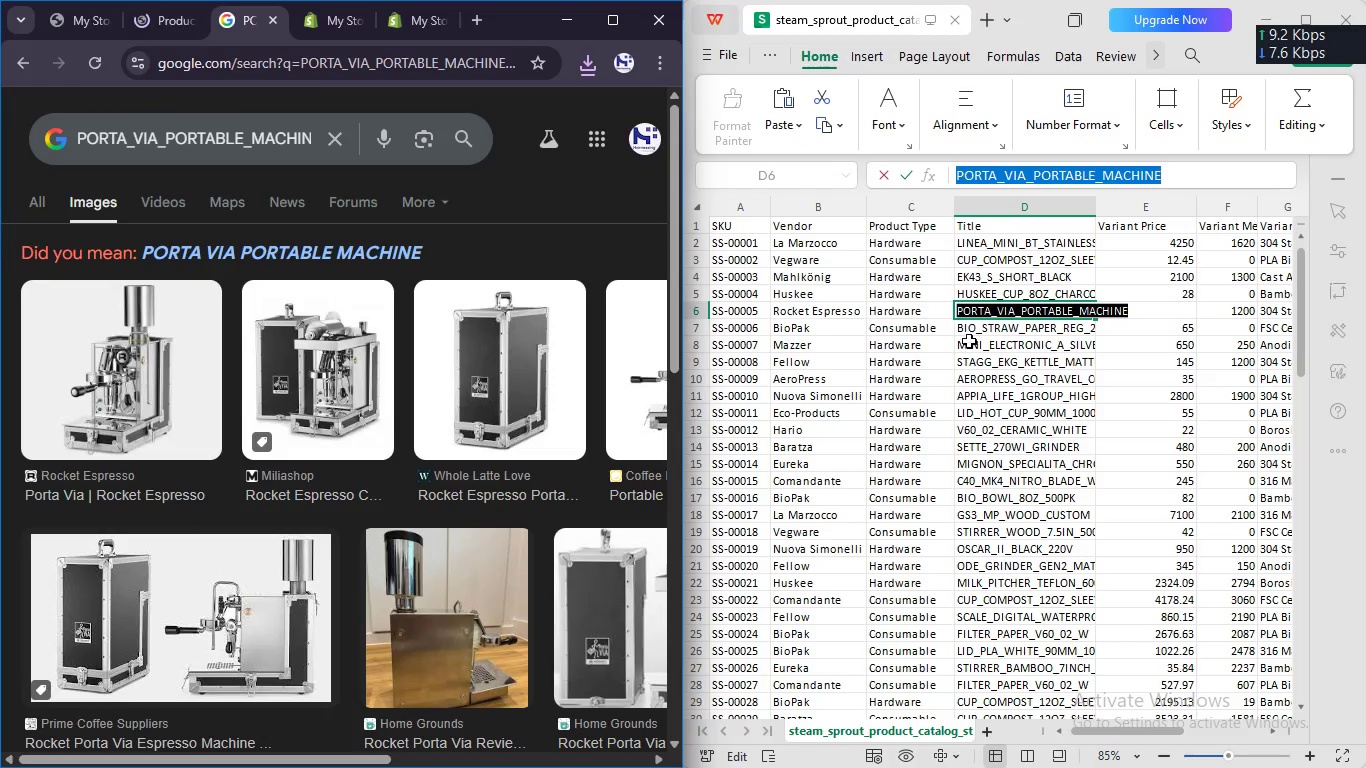 
double_click([987, 330])
 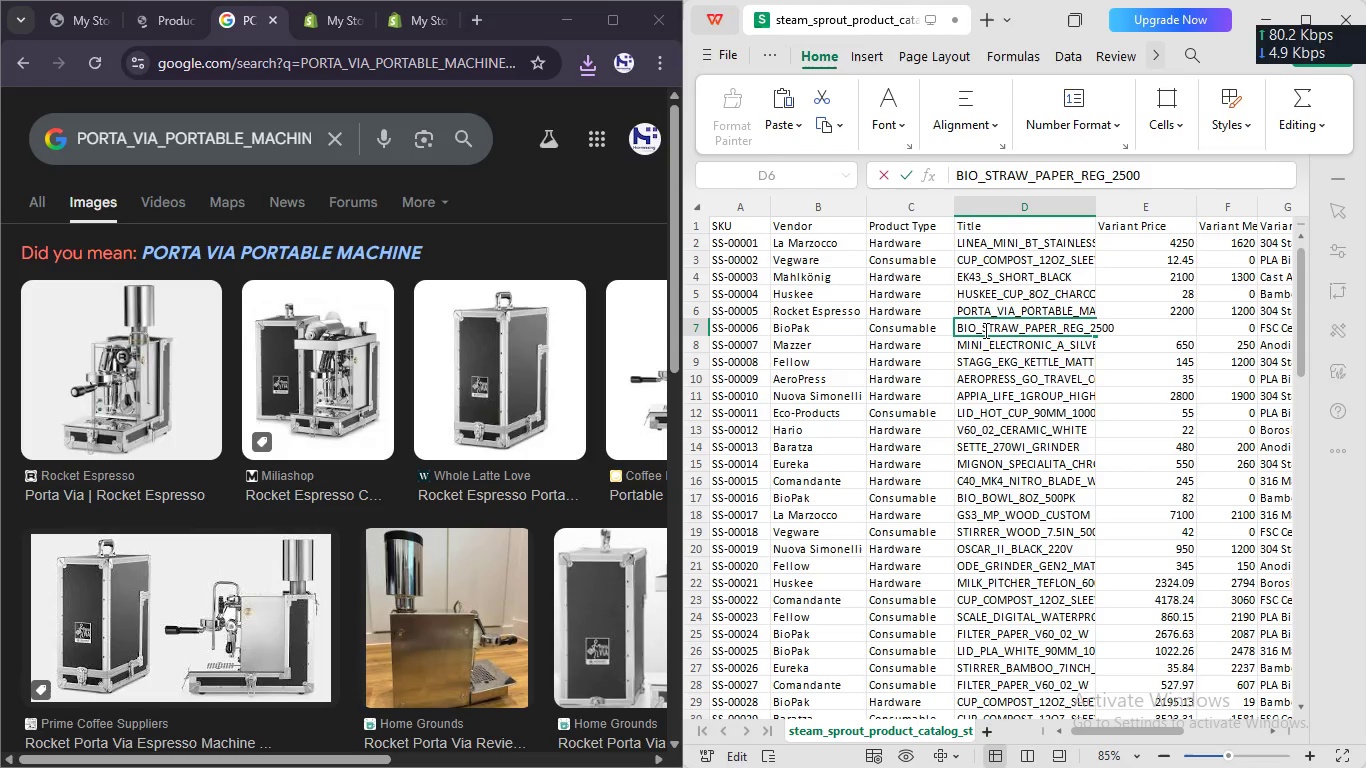 
key(Control+A)
 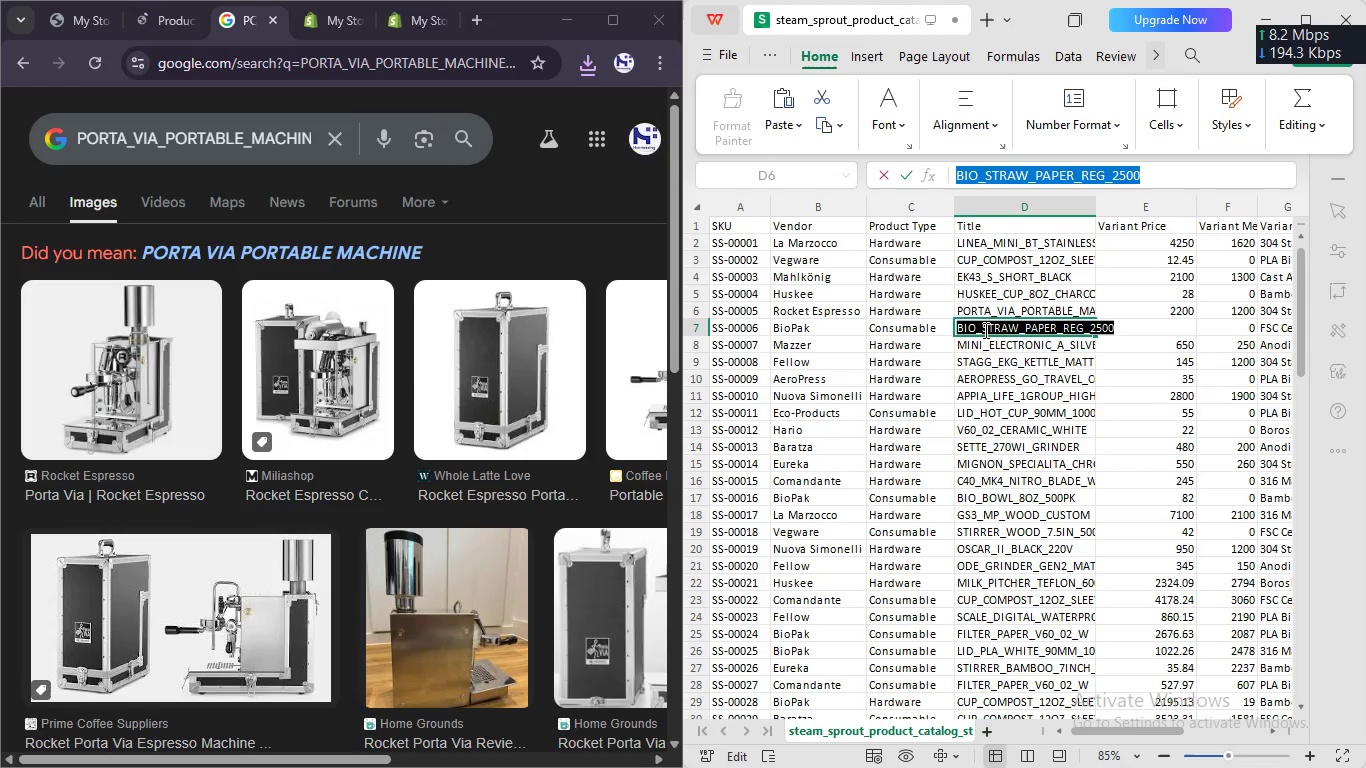 
key(Control+C)
 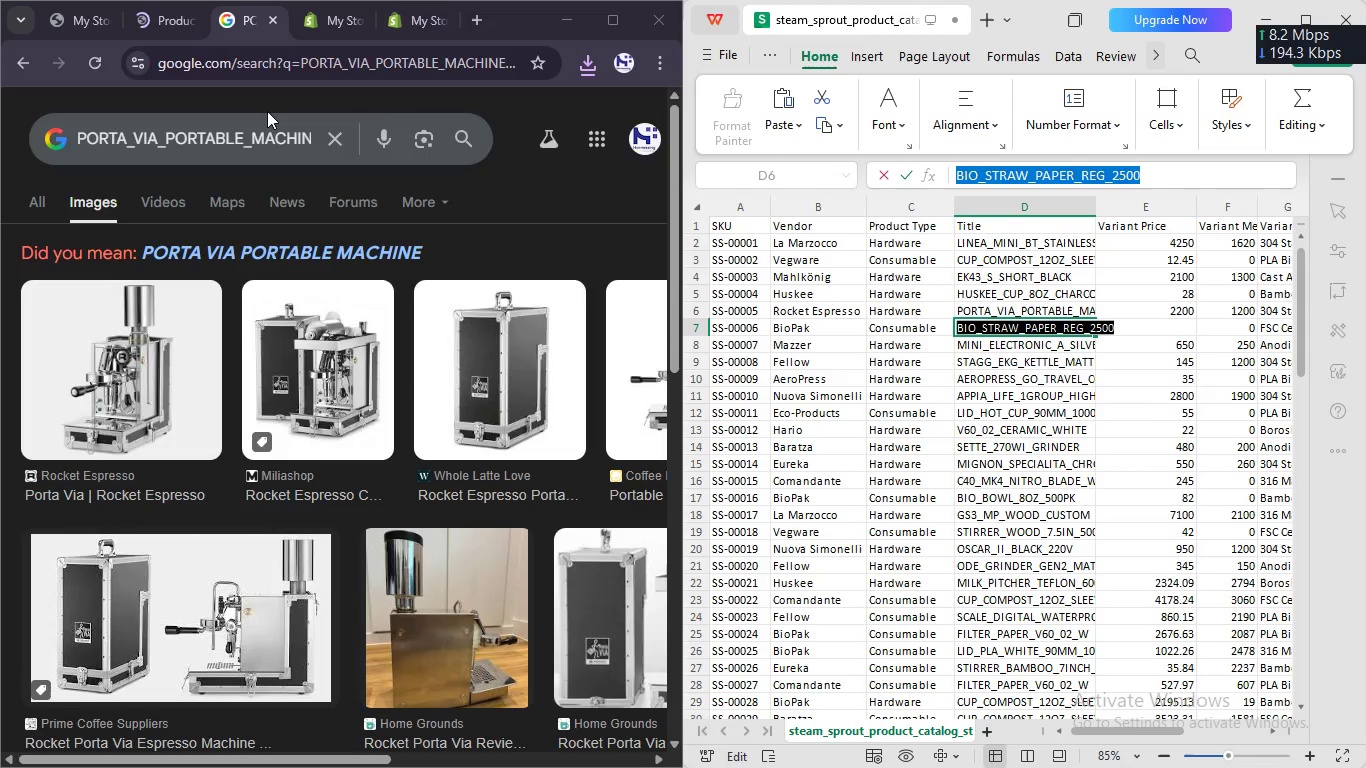 
left_click([264, 123])
 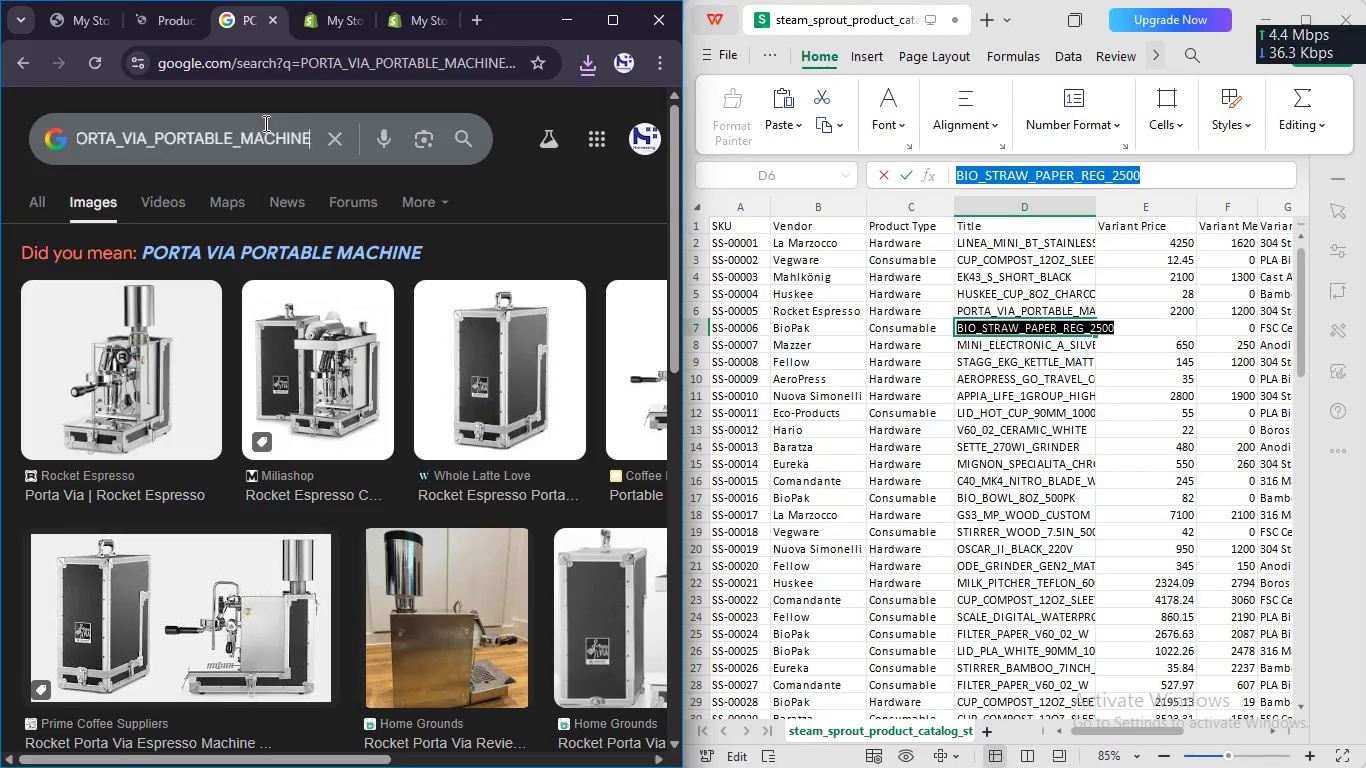 
key(Control+A)
 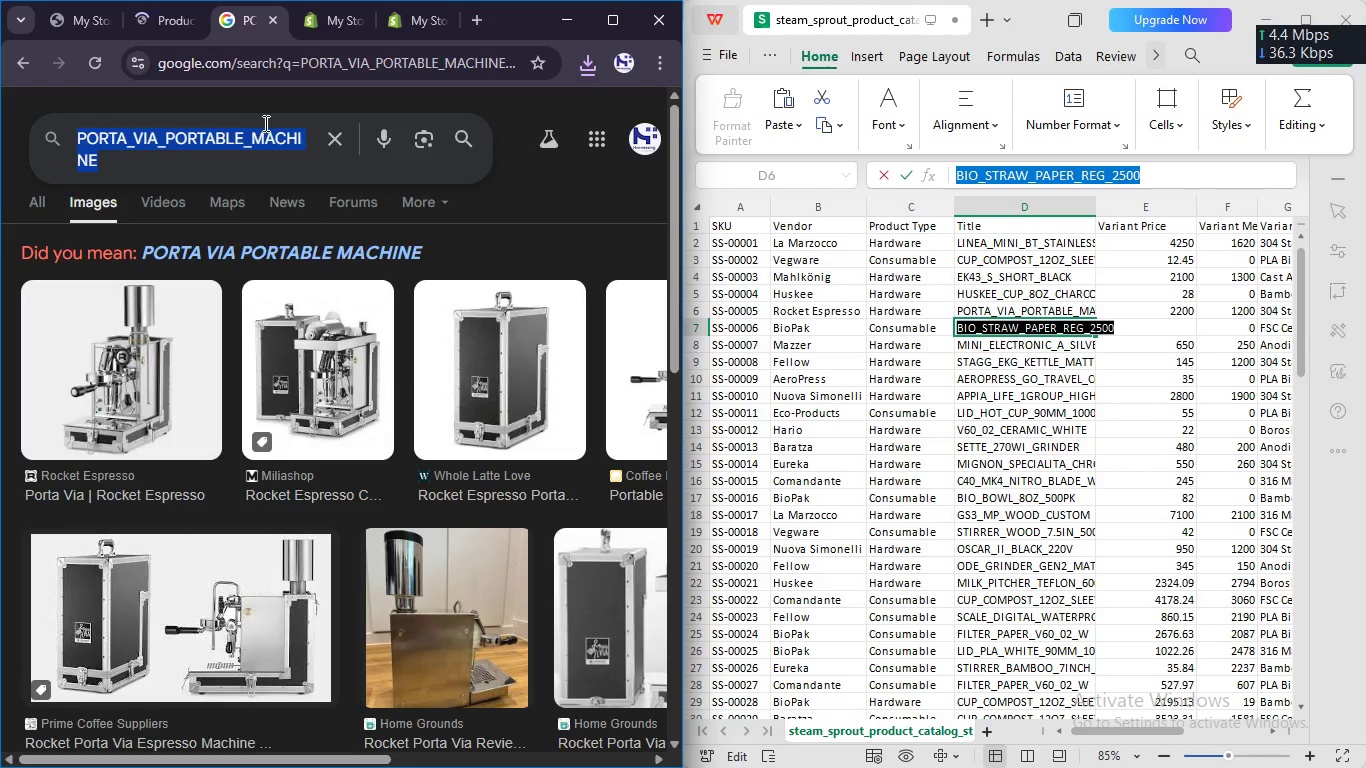 
key(Control+V)
 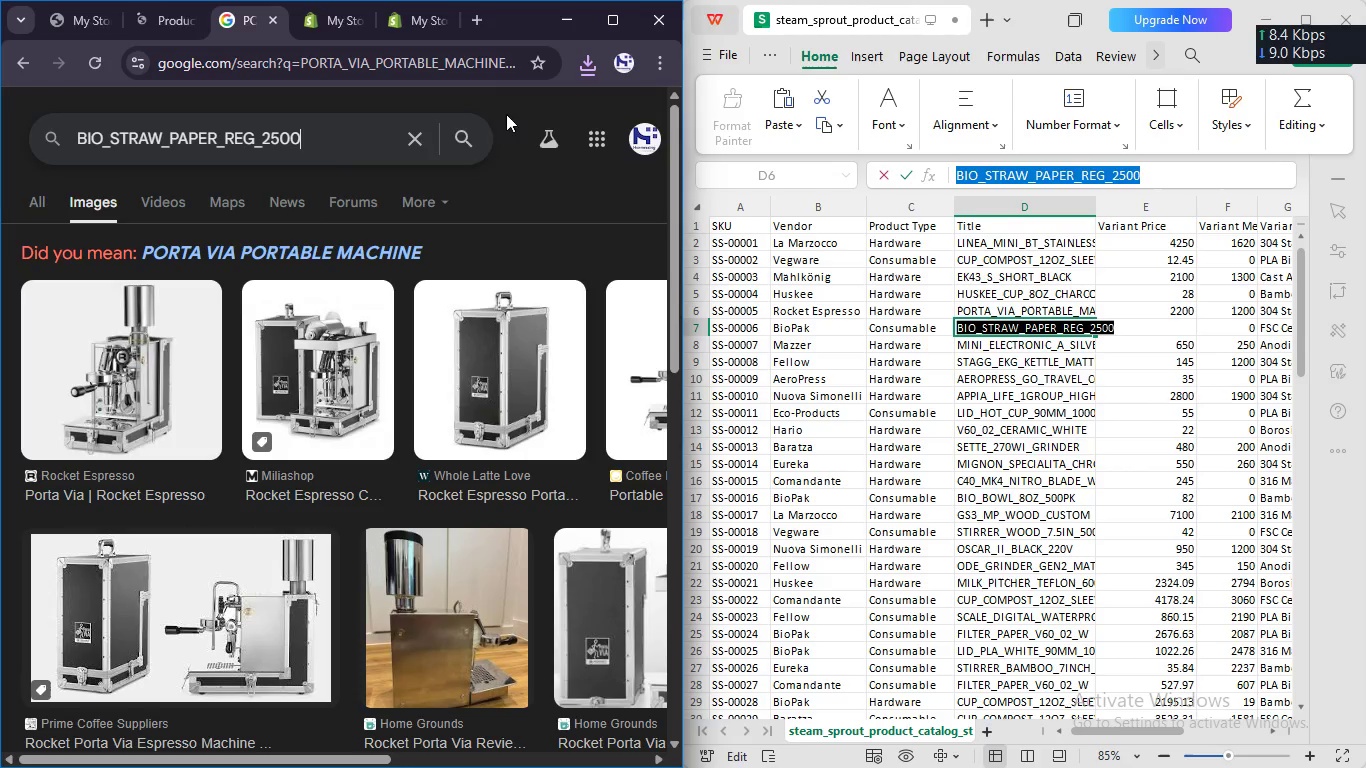 
left_click([473, 132])
 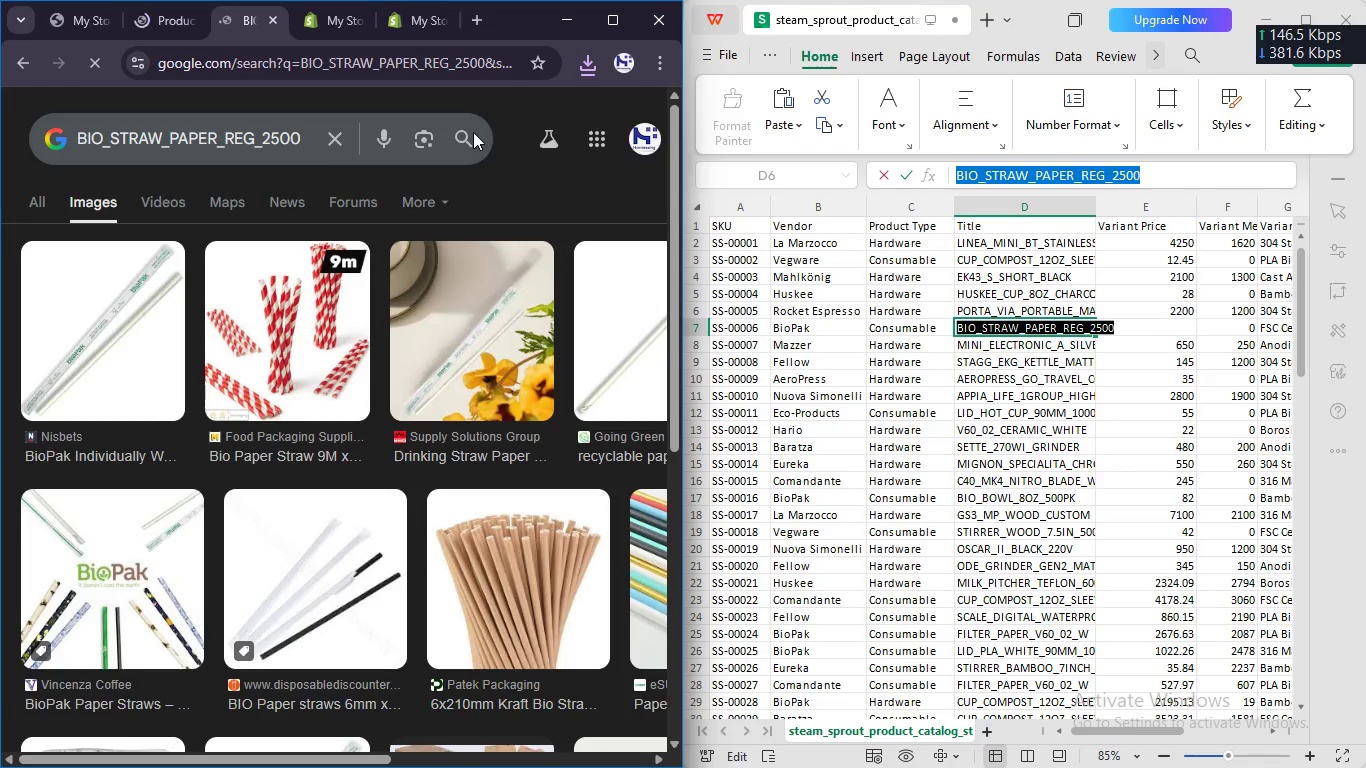 
wait(5.55)
 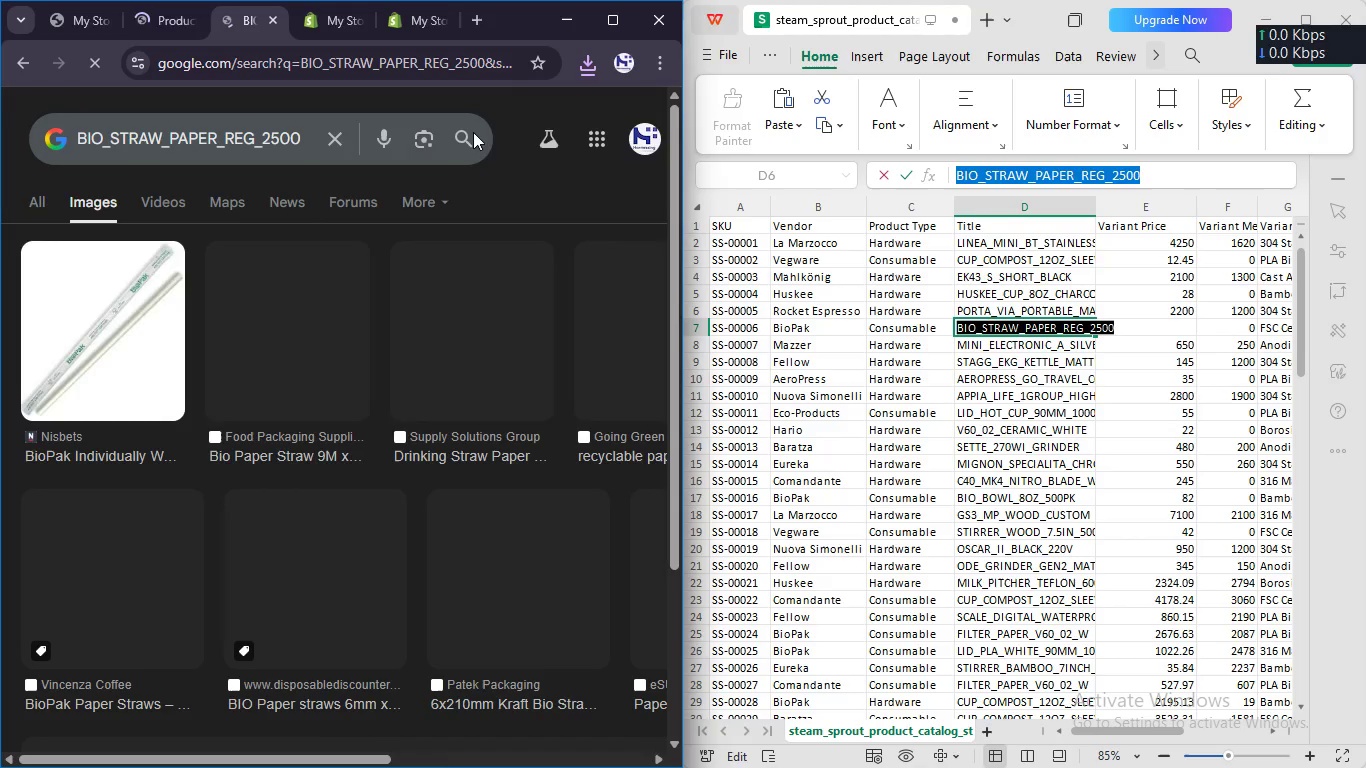 
right_click([323, 309])
 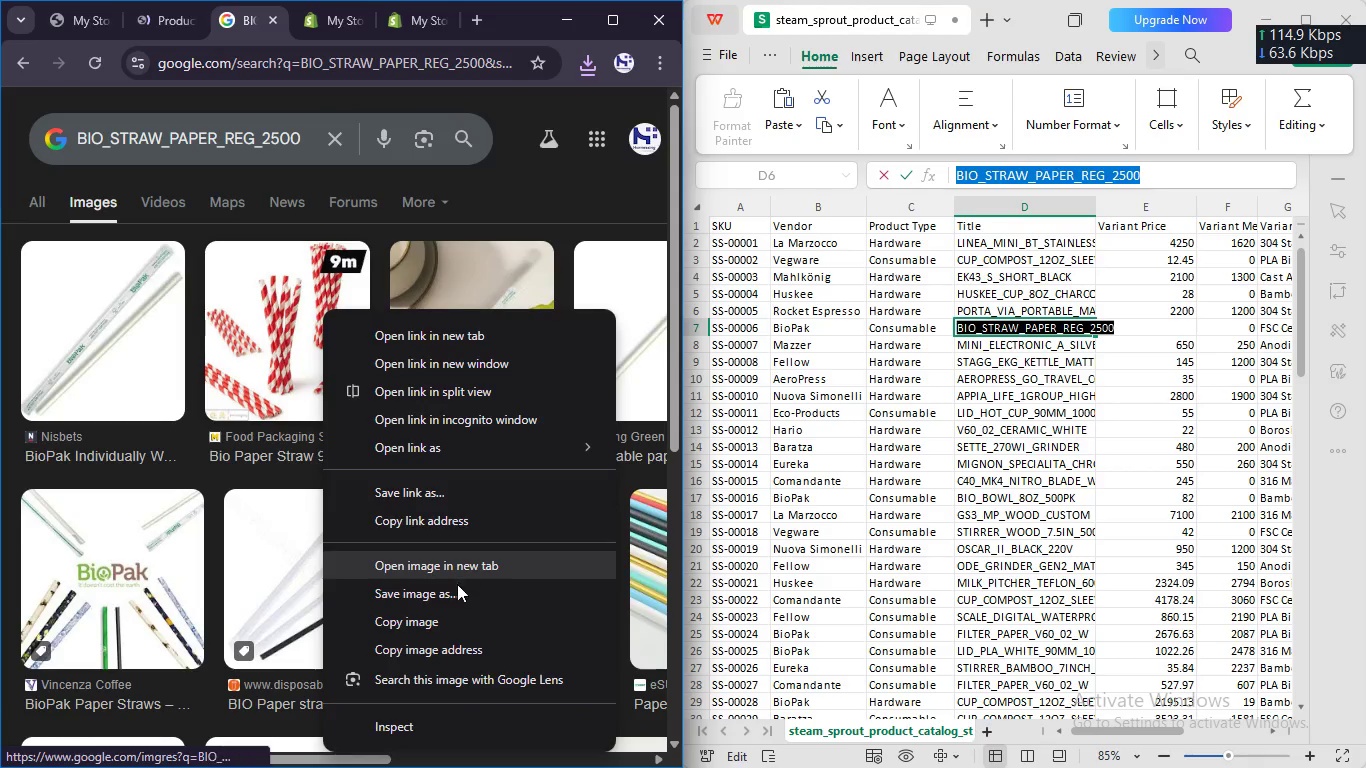 
left_click([455, 589])
 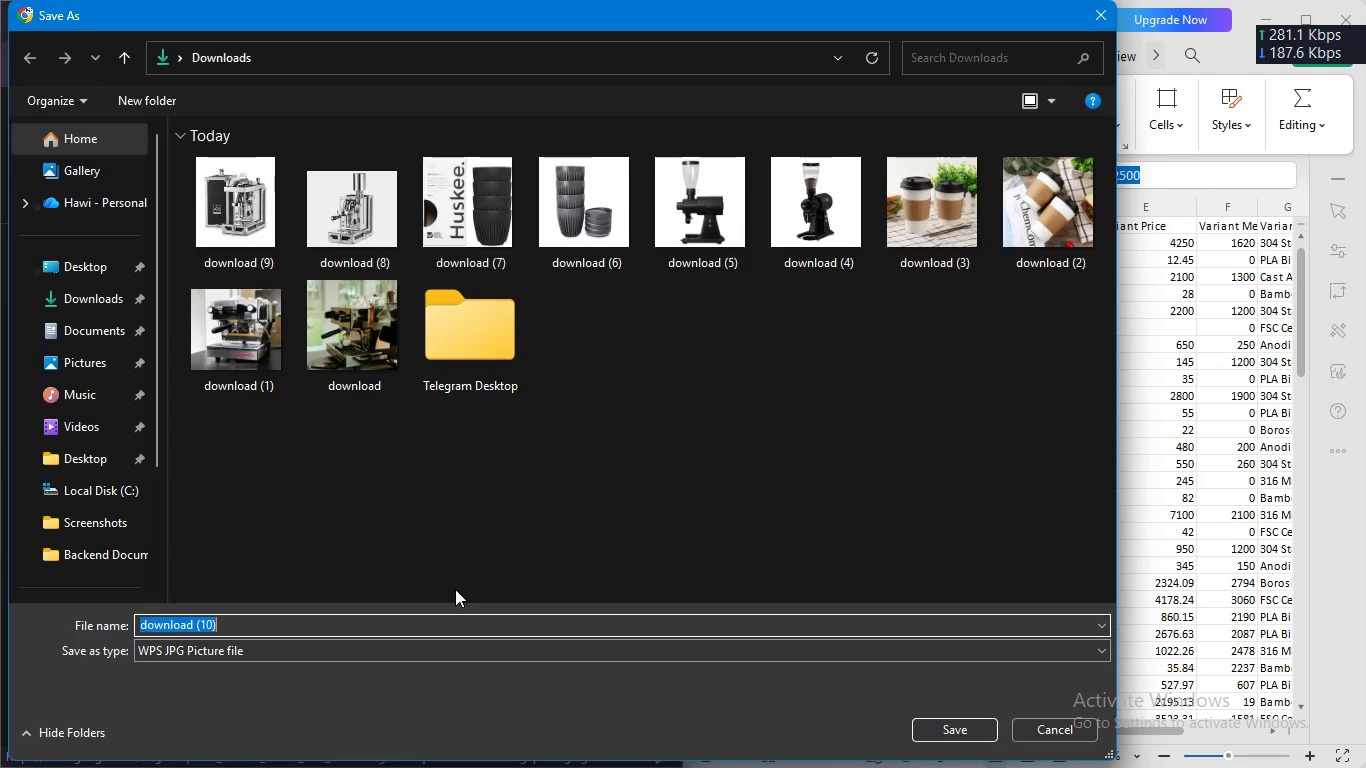 
key(Enter)
 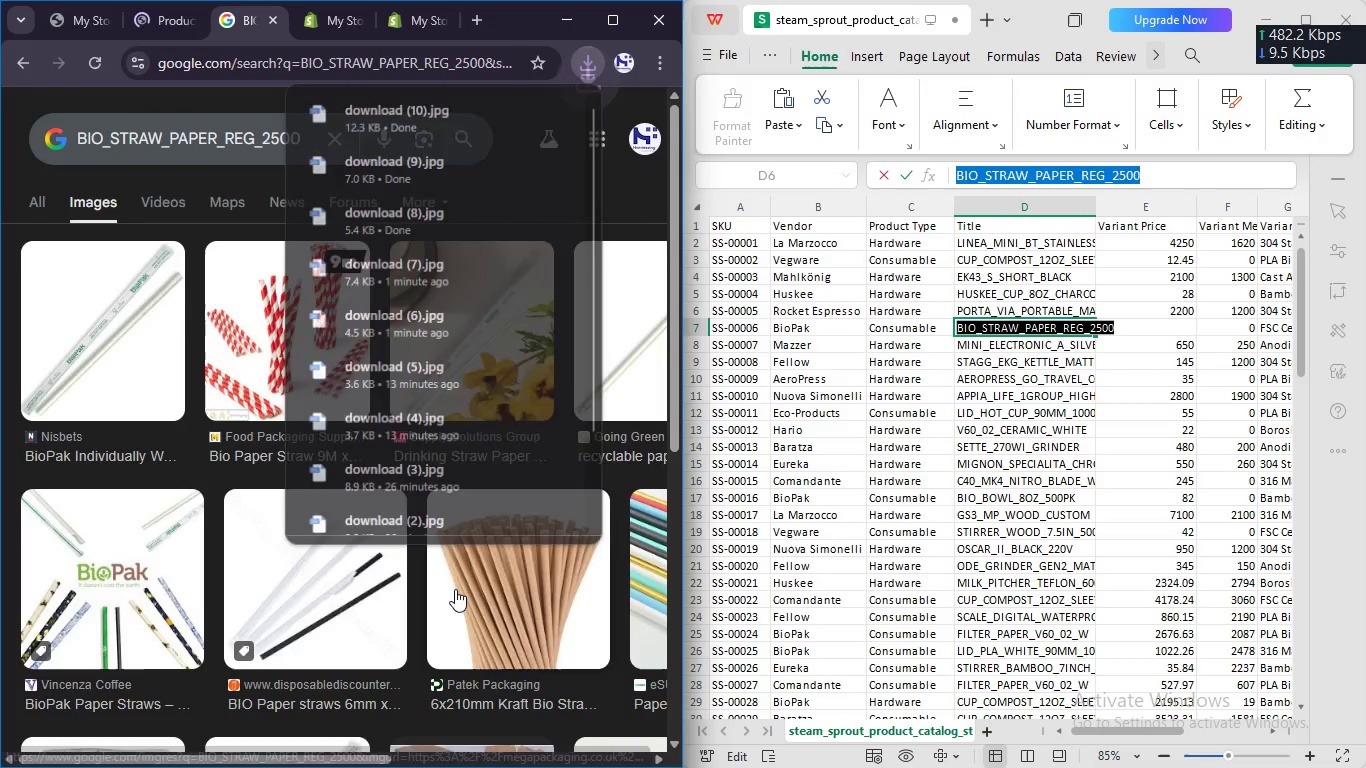 
scroll: coordinate [455, 589], scroll_direction: down, amount: 1.0
 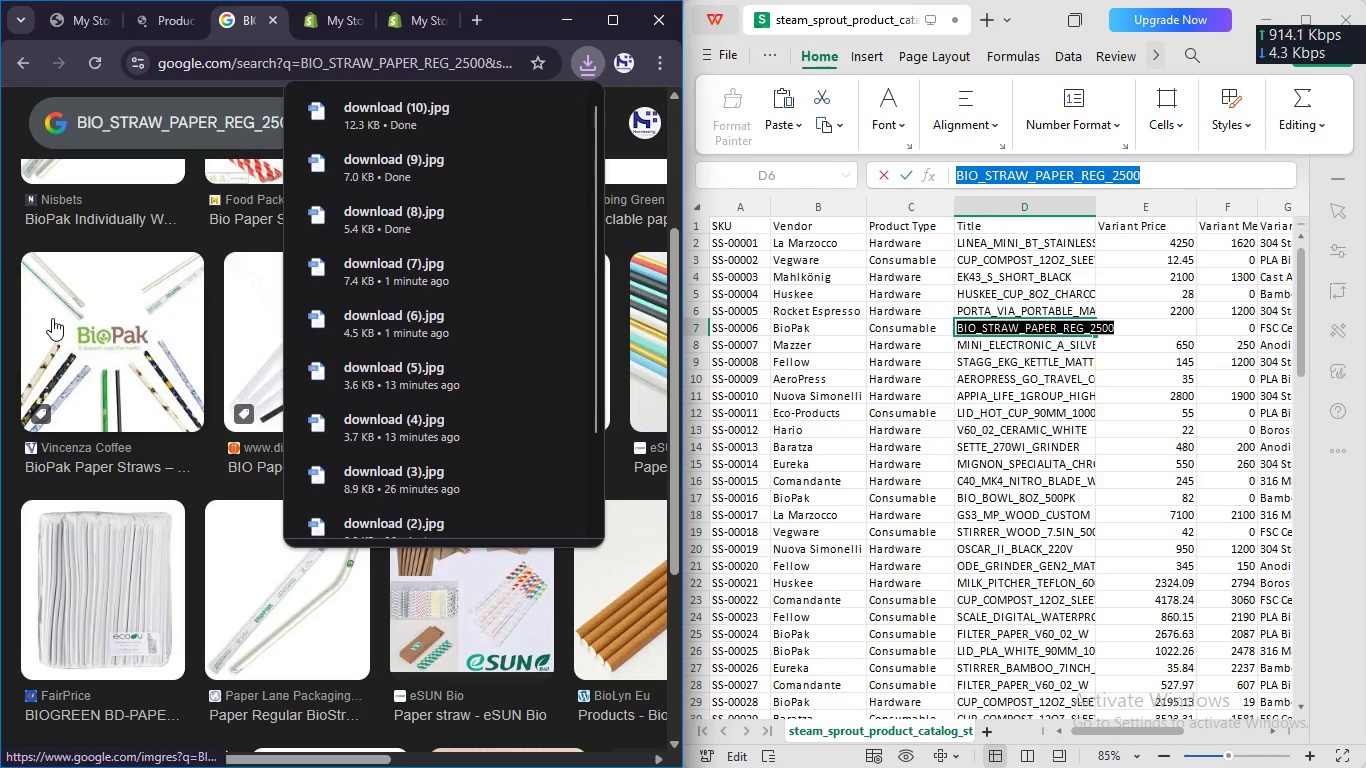 
scroll: coordinate [3, 357], scroll_direction: up, amount: 7.0
 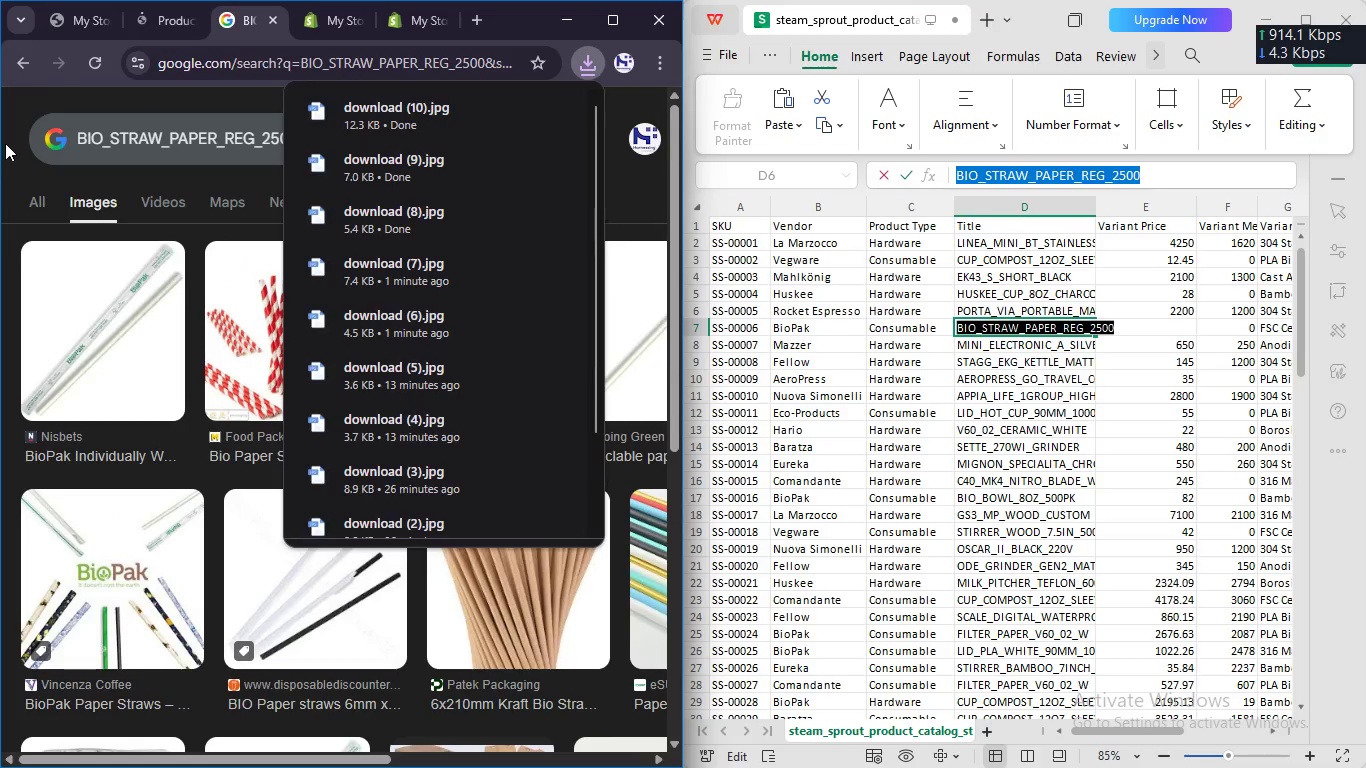 
left_click([5, 143])
 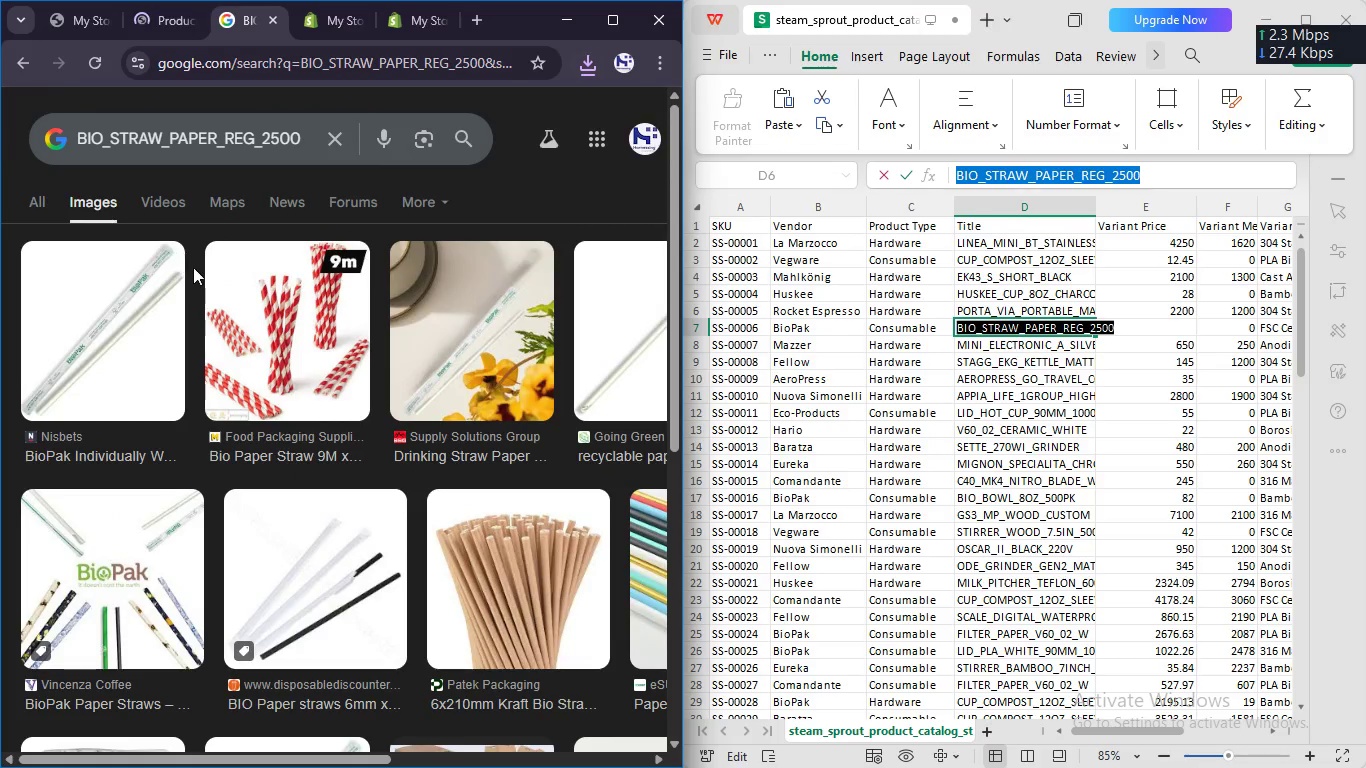 
scroll: coordinate [193, 267], scroll_direction: down, amount: 1.0
 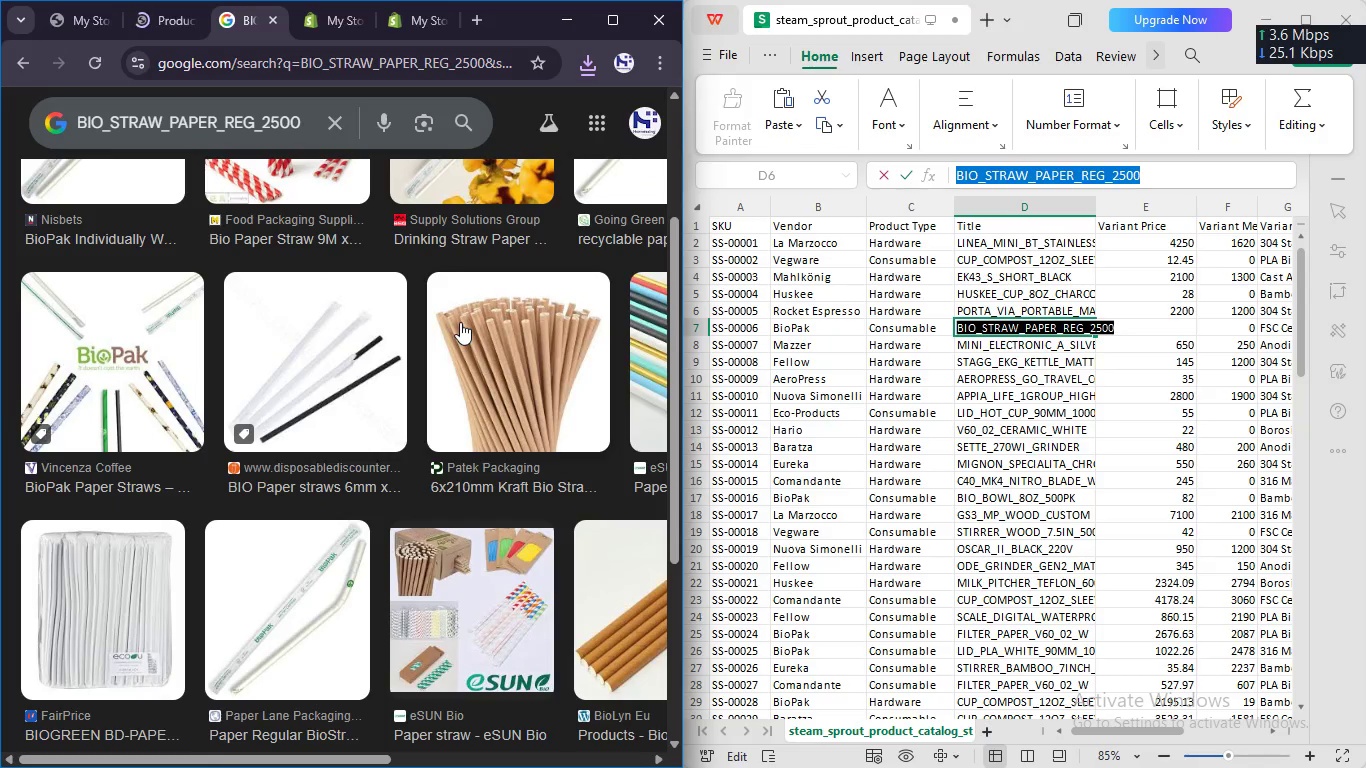 
right_click([460, 322])
 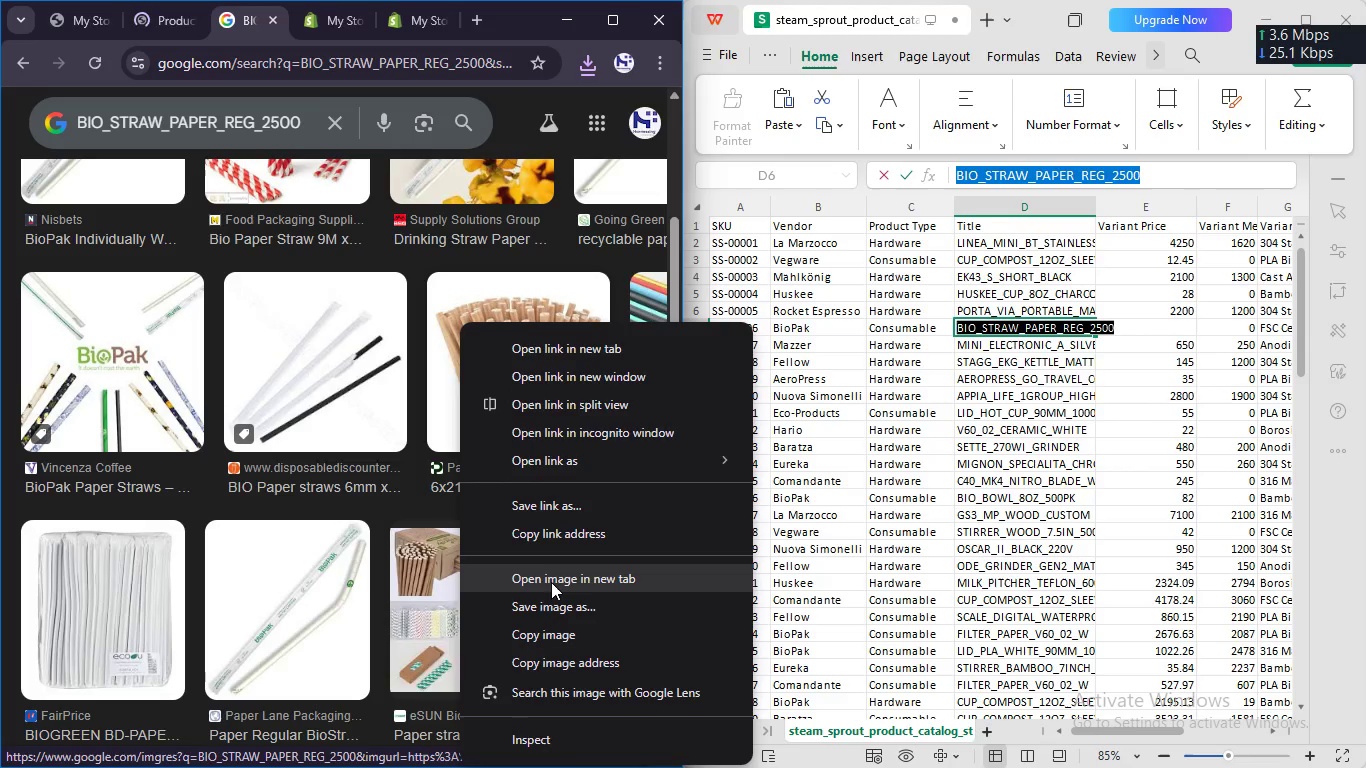 
left_click([549, 598])
 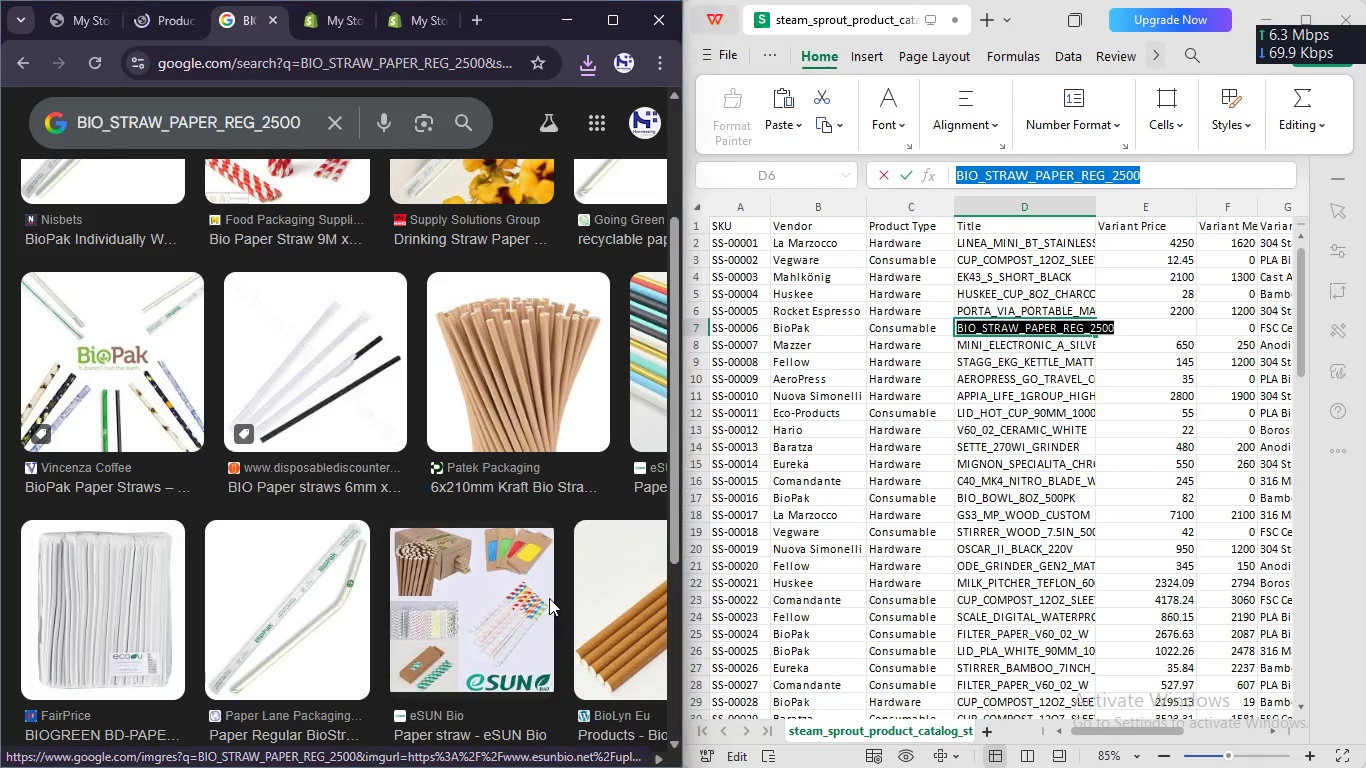 
key(Enter)
 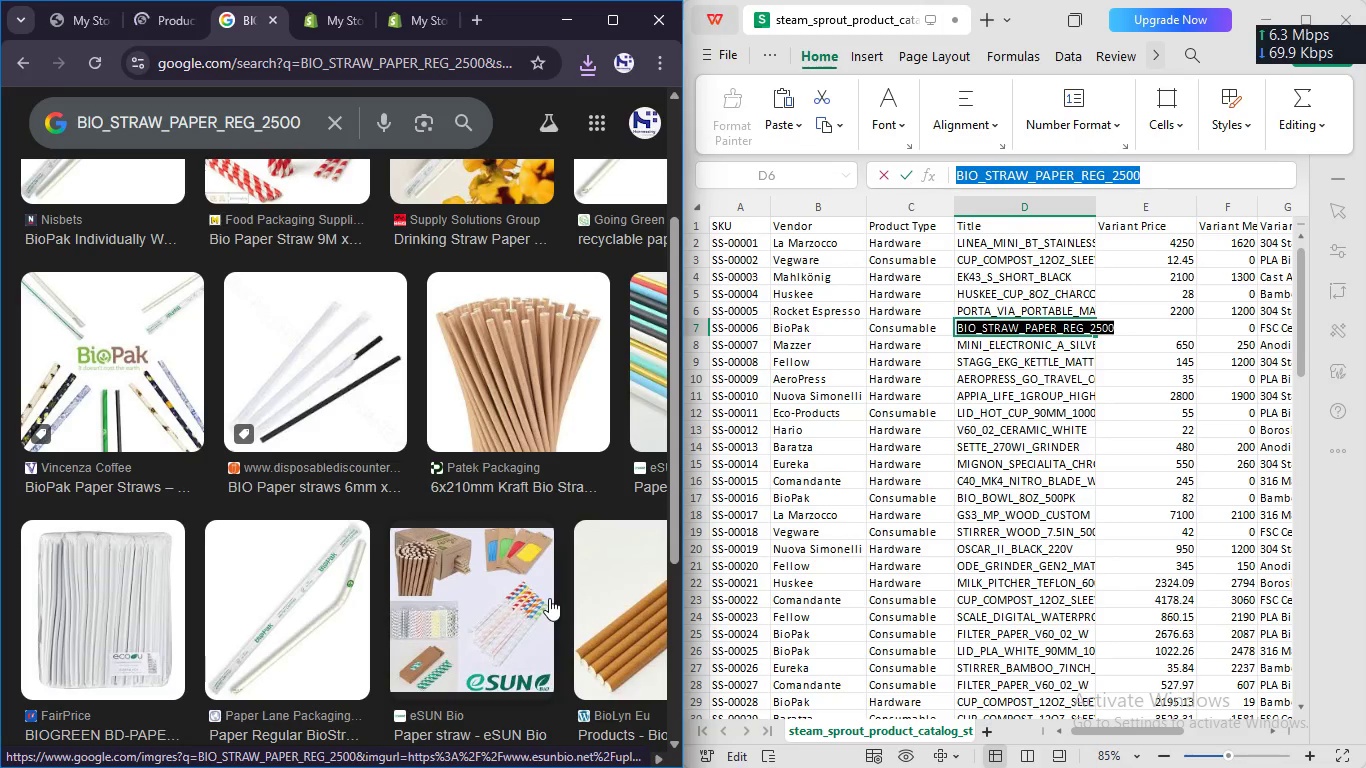 
scroll: coordinate [549, 598], scroll_direction: up, amount: 6.0
 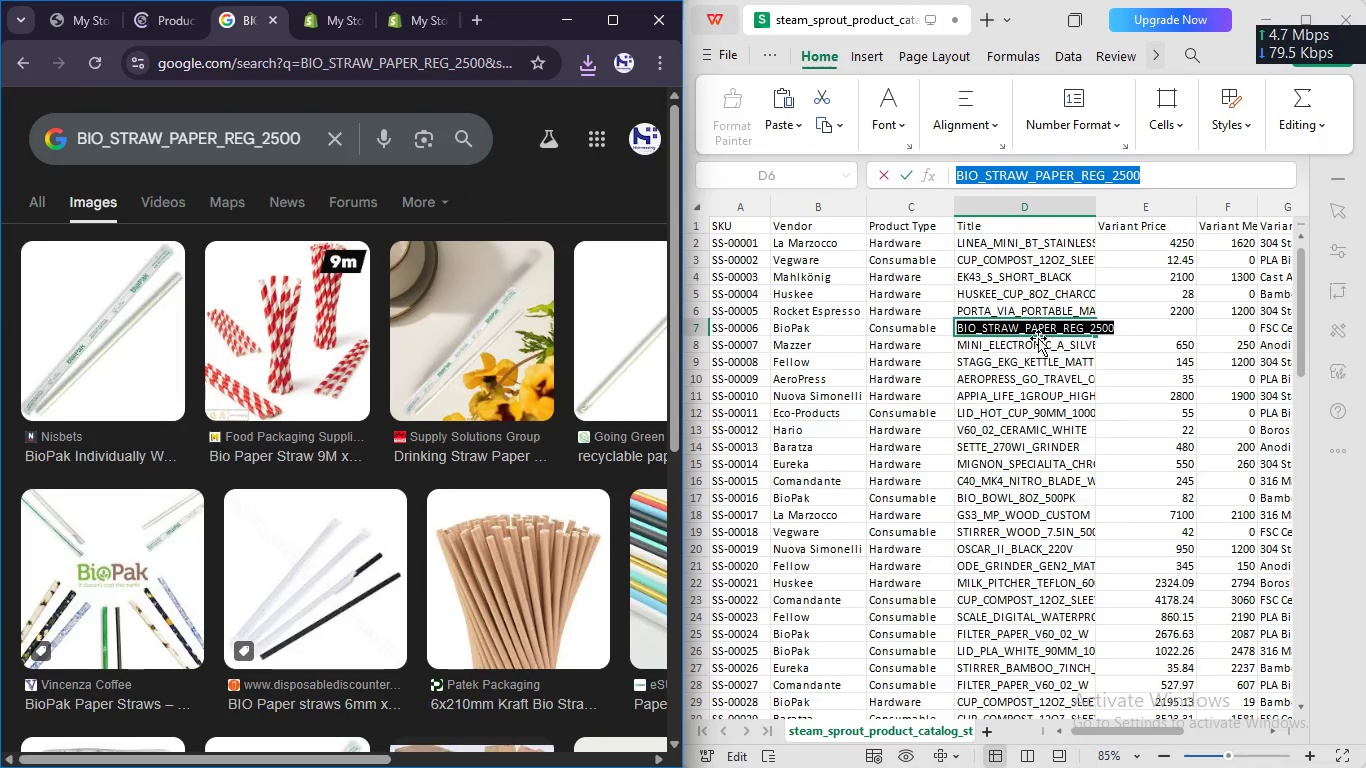 
double_click([1038, 343])
 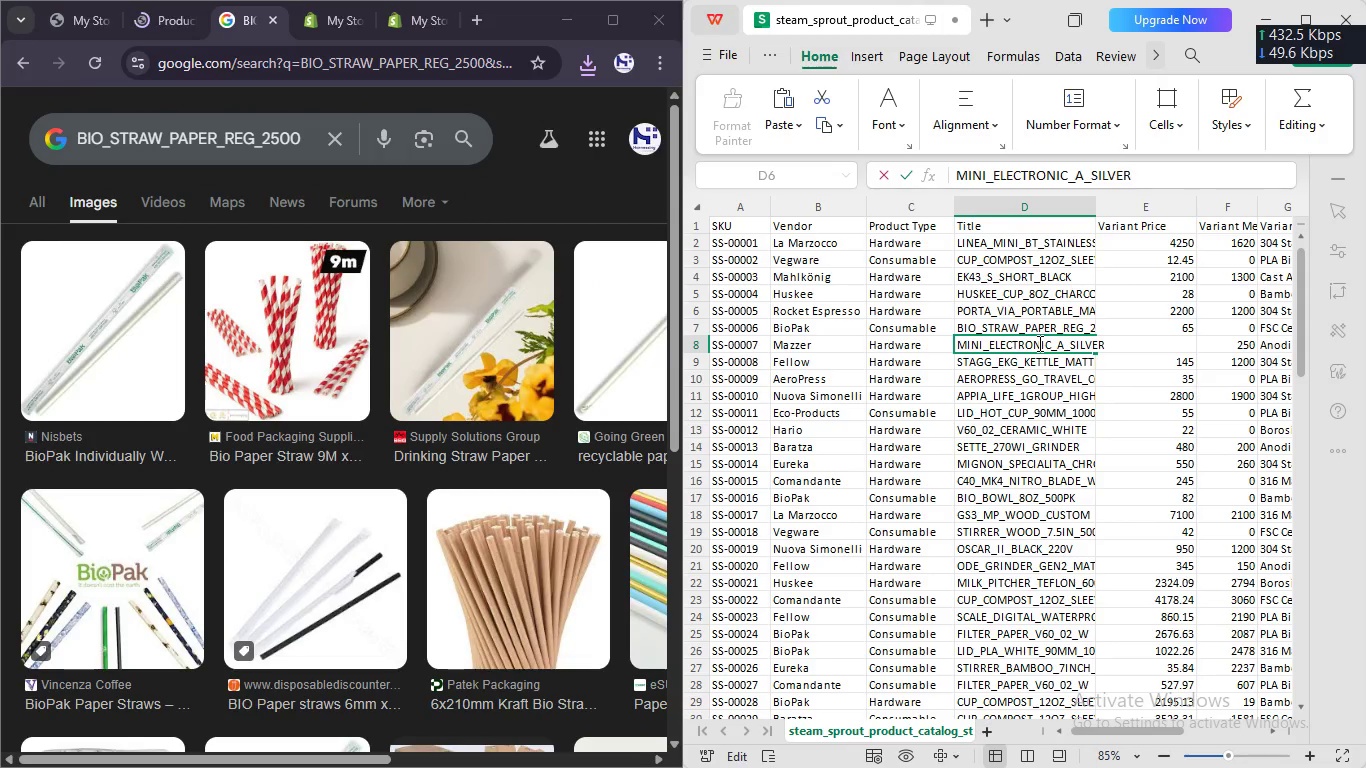 
key(Control+A)
 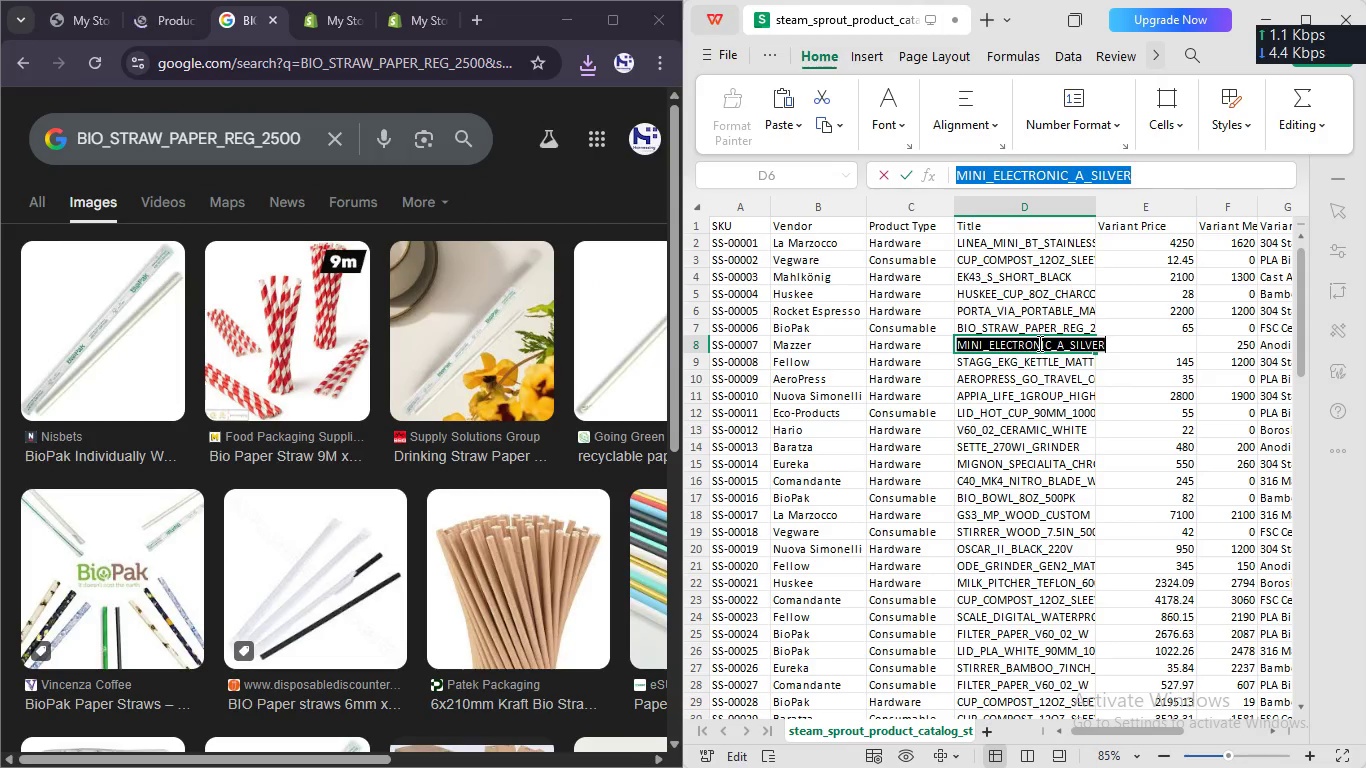 
key(Control+C)
 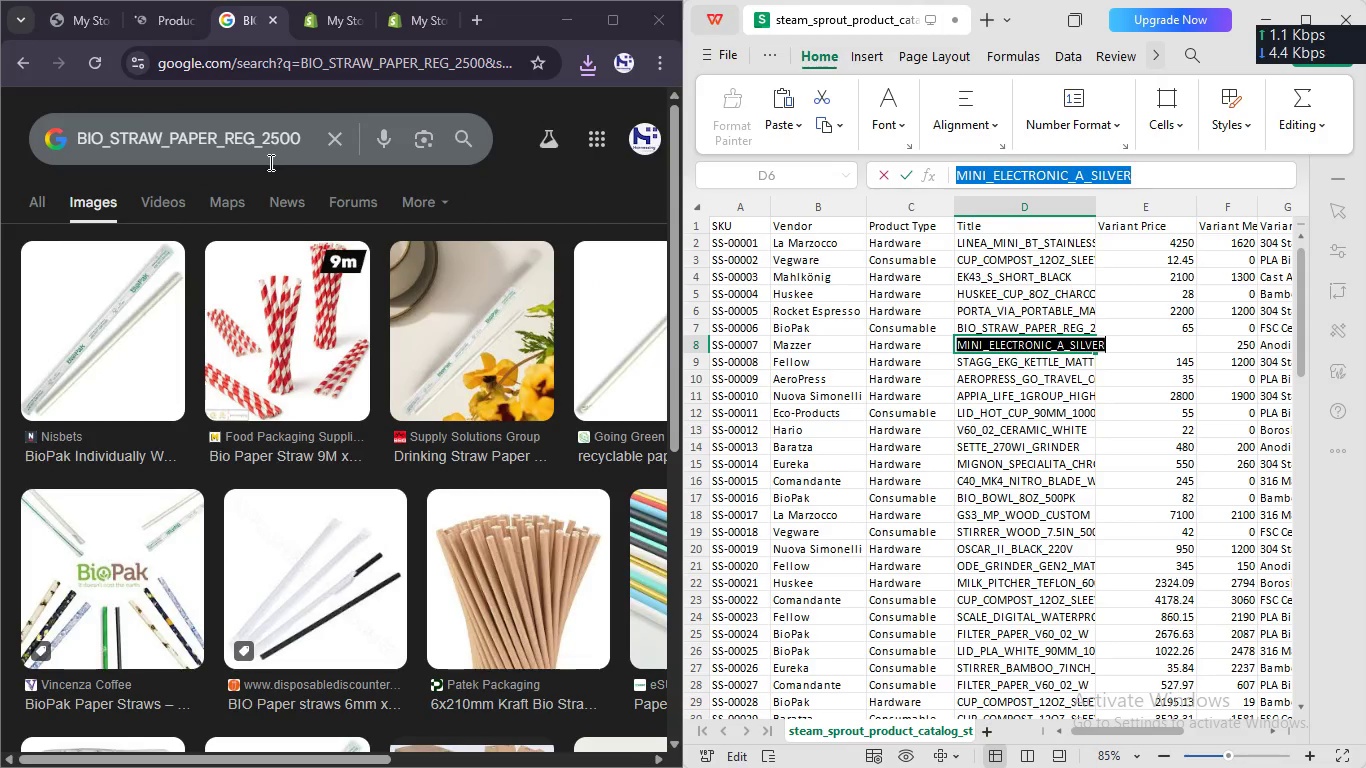 
left_click([267, 146])
 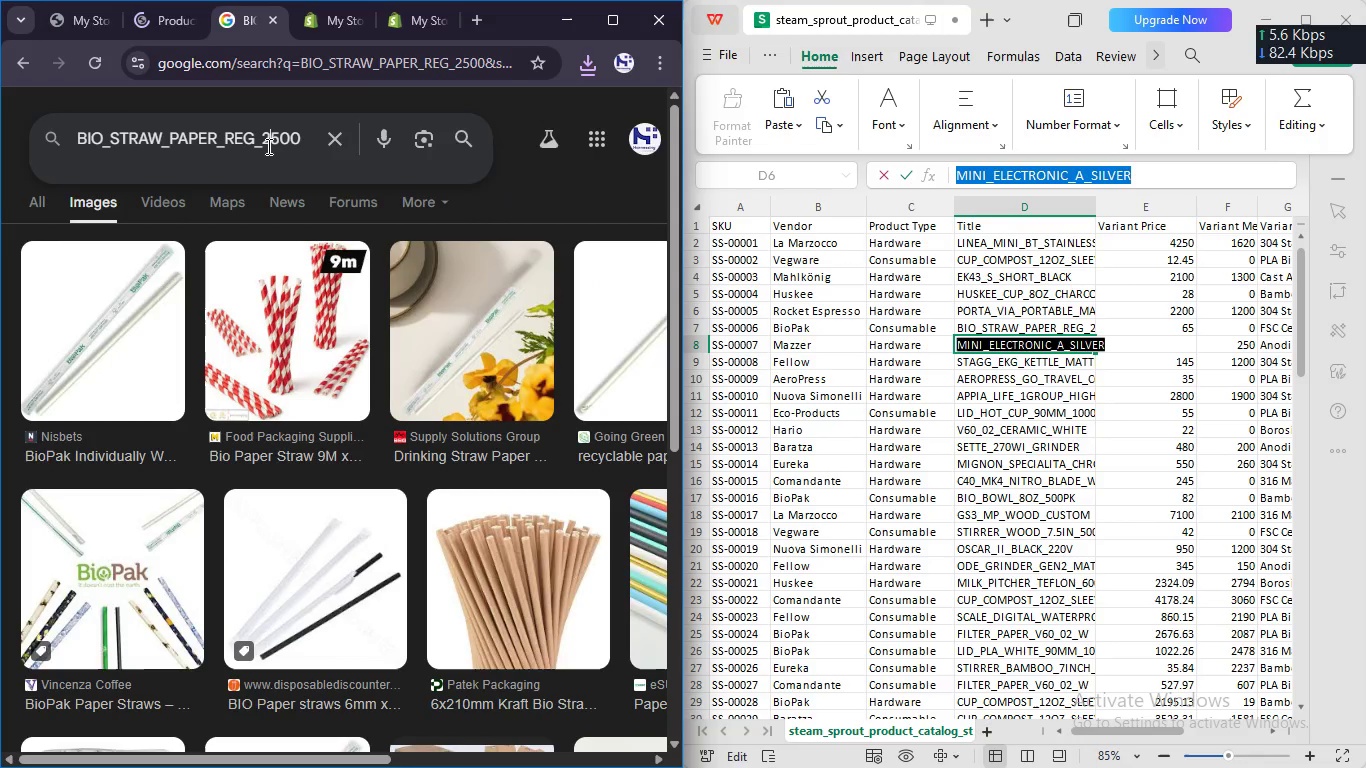 
key(Control+A)
 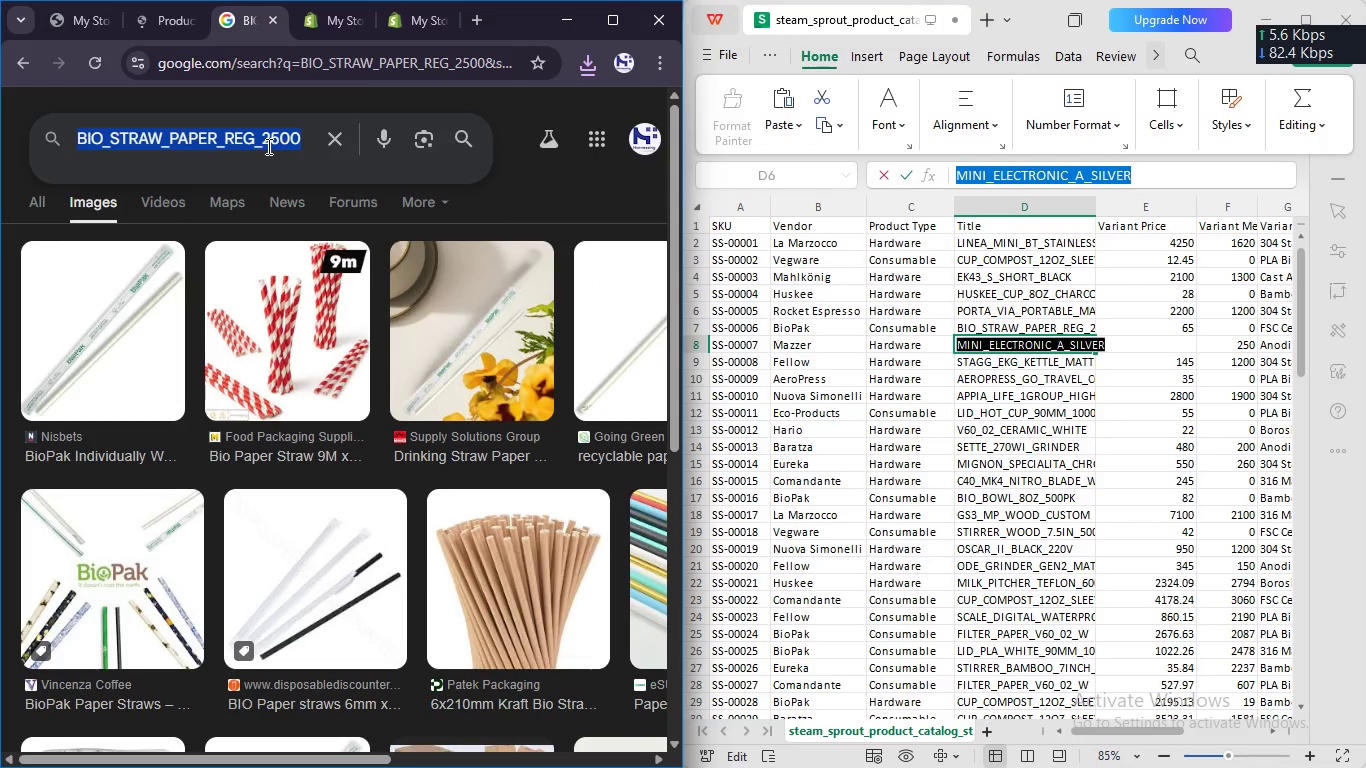 
key(Control+V)
 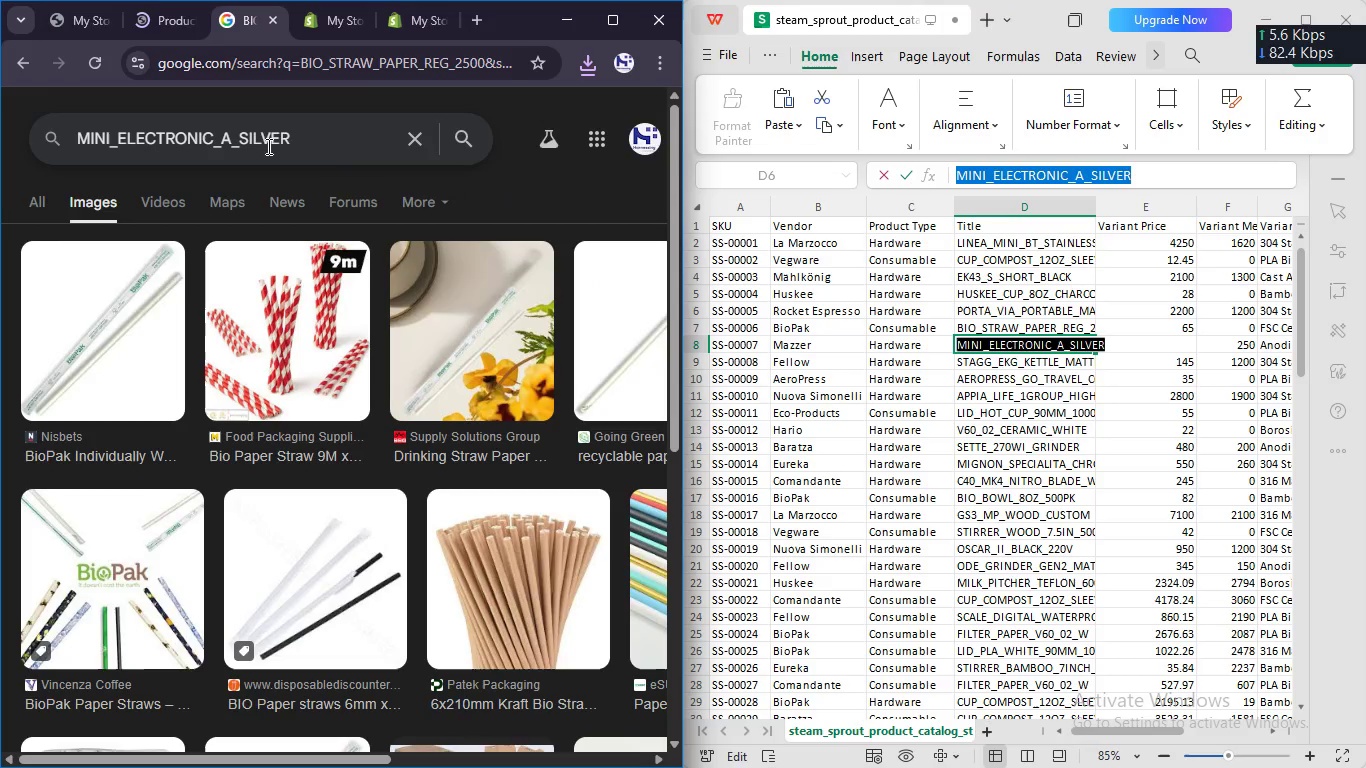 
key(Enter)
 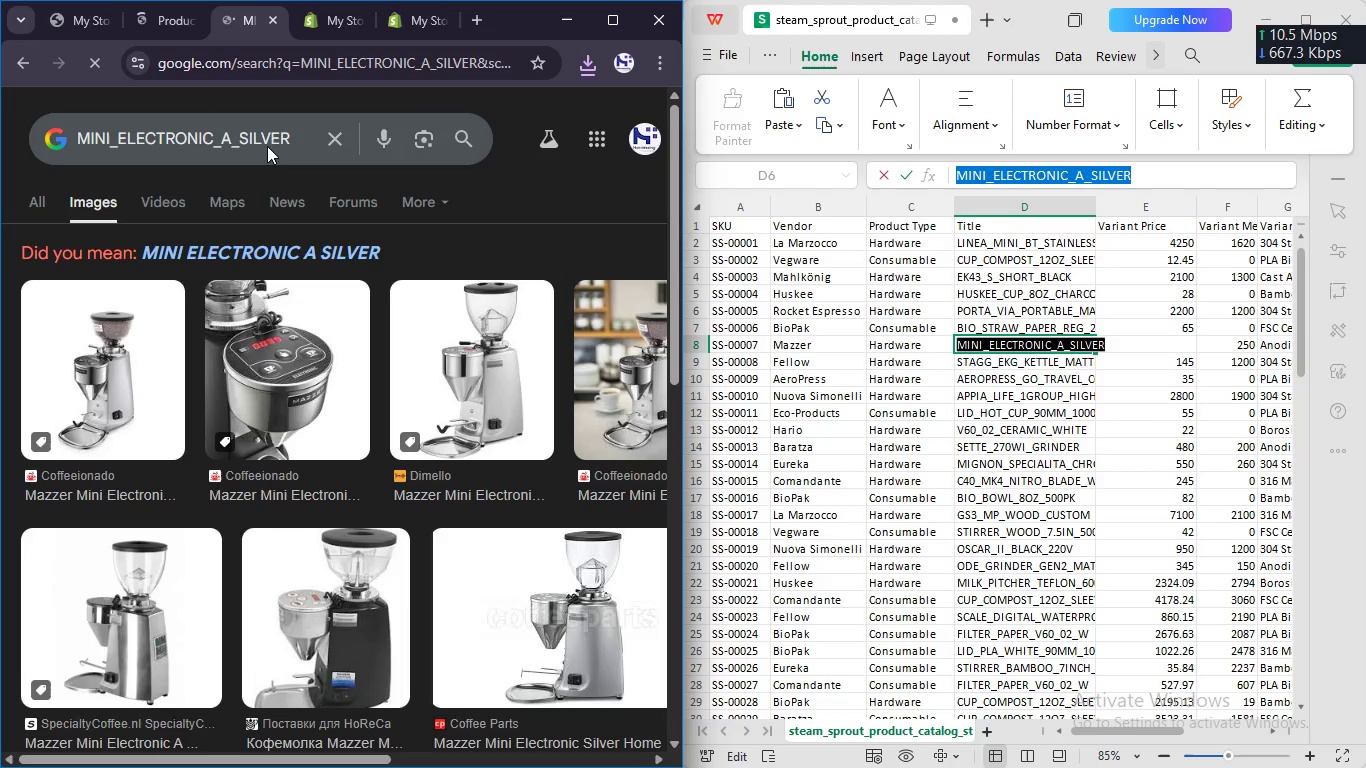 
scroll: coordinate [362, 290], scroll_direction: down, amount: 1.0
 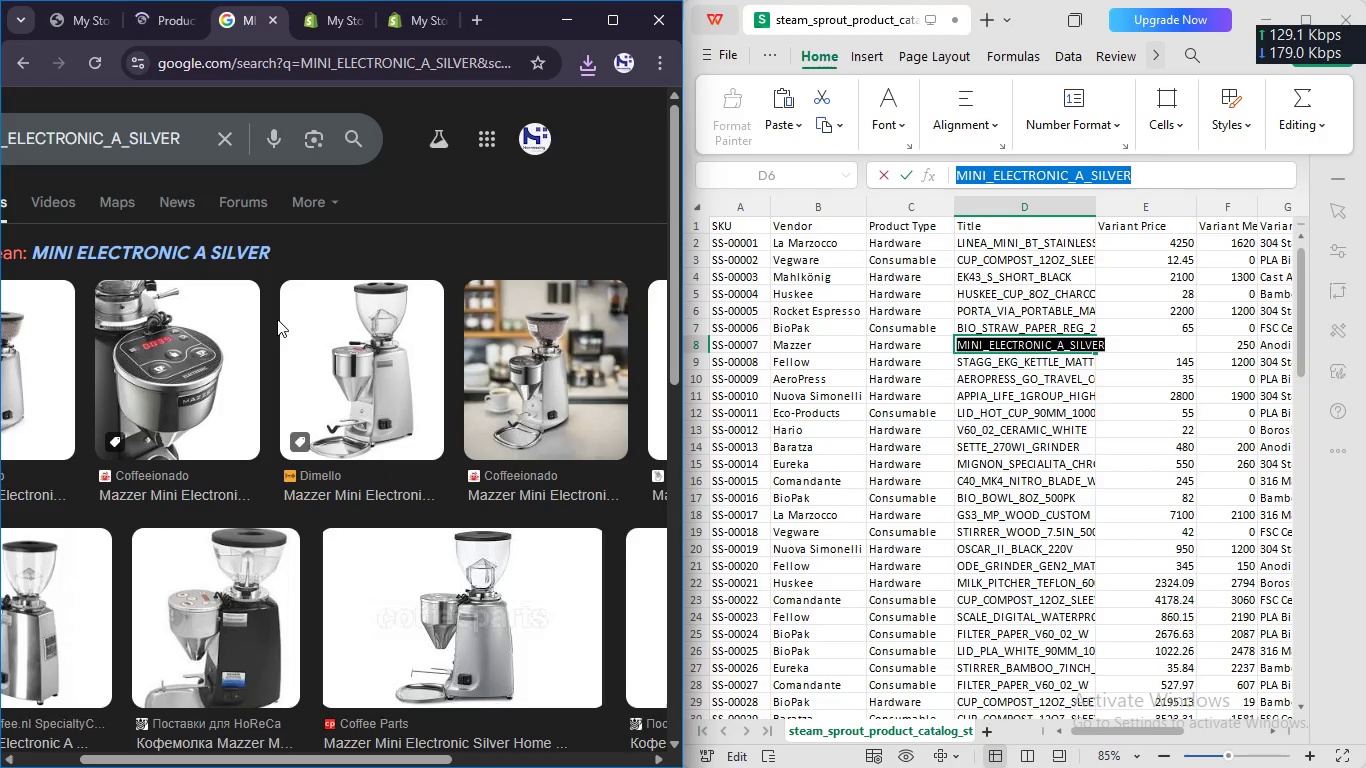 
right_click([336, 319])
 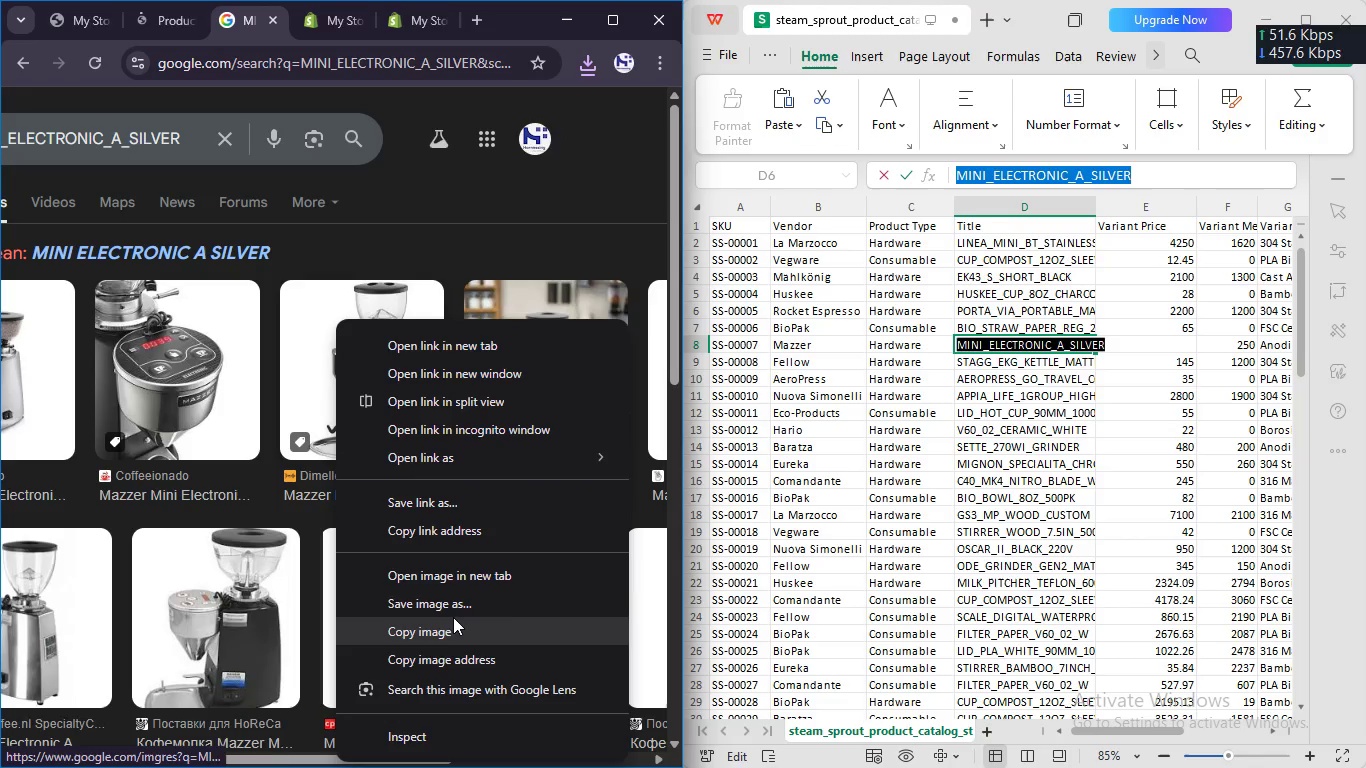 
left_click([456, 608])
 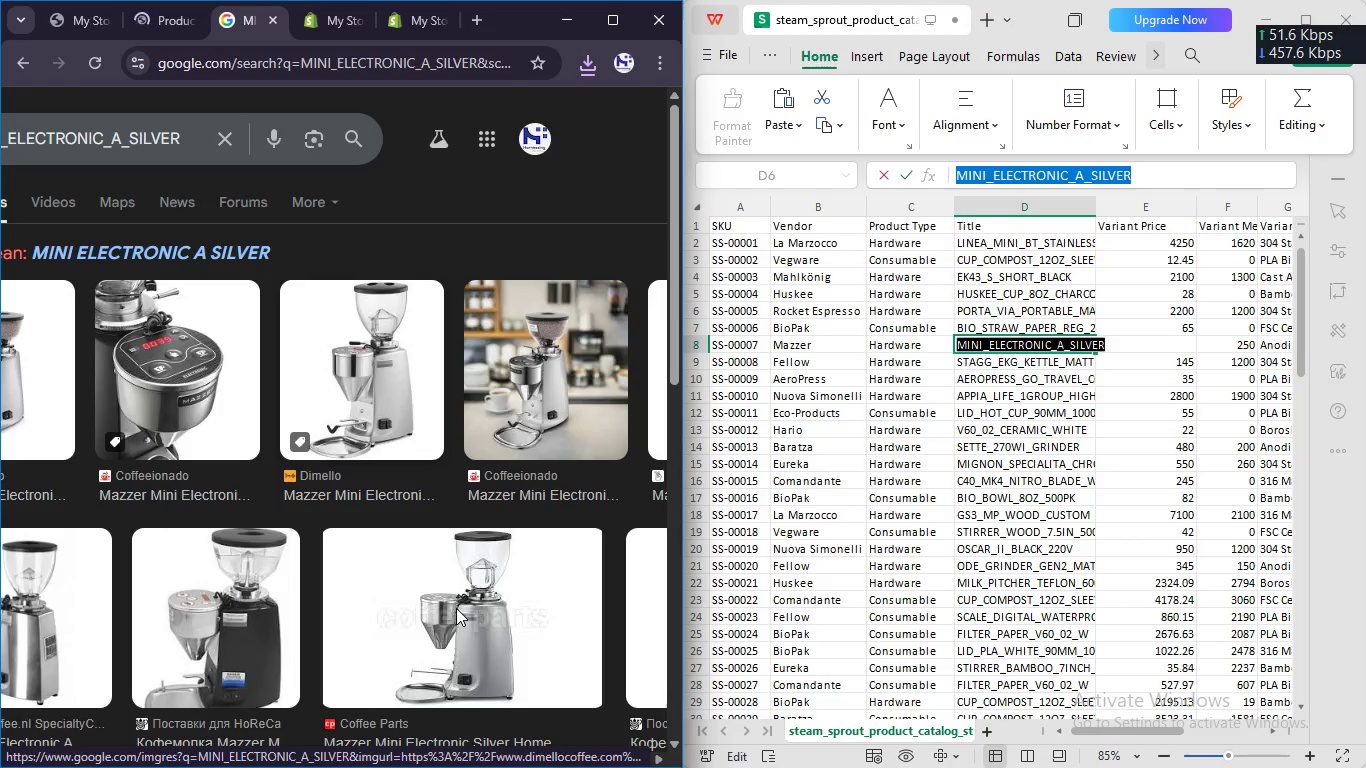 
key(Enter)
 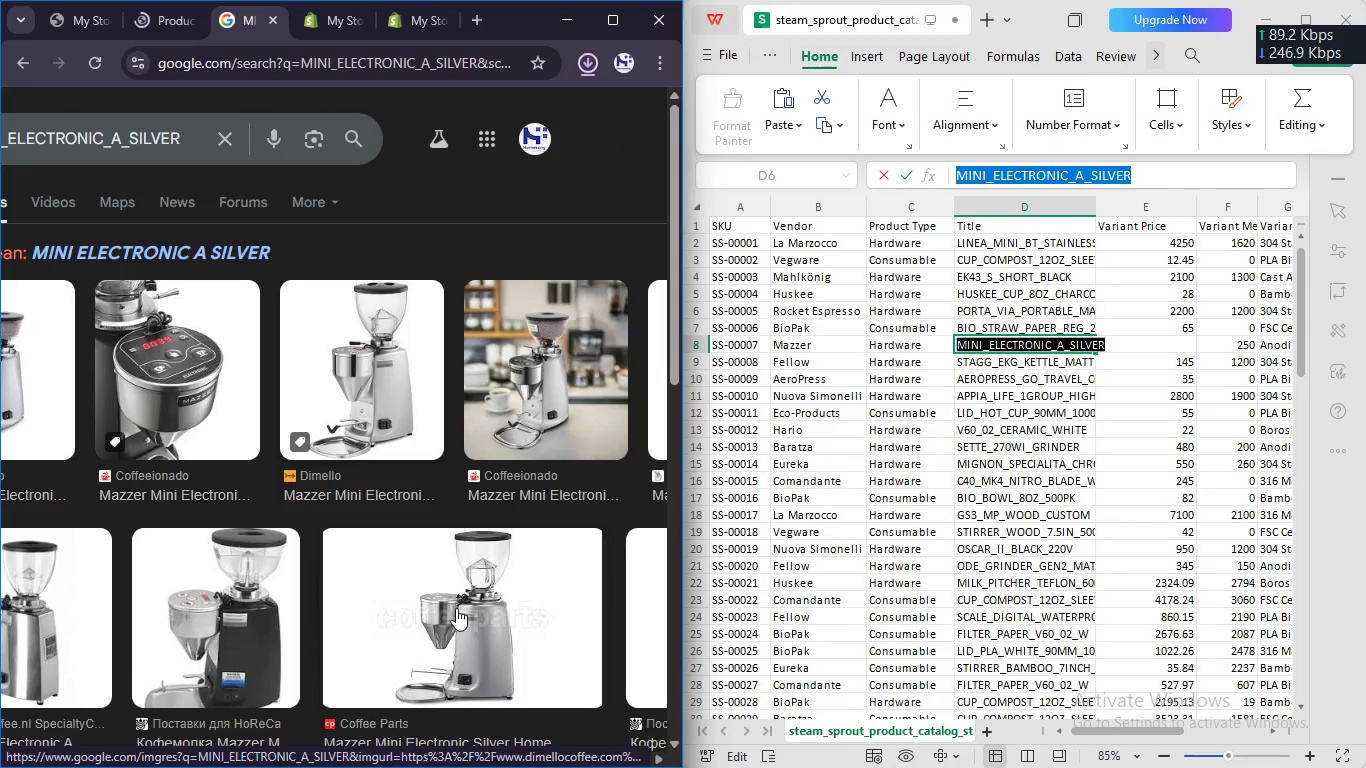 
scroll: coordinate [456, 608], scroll_direction: none, amount: 0.0
 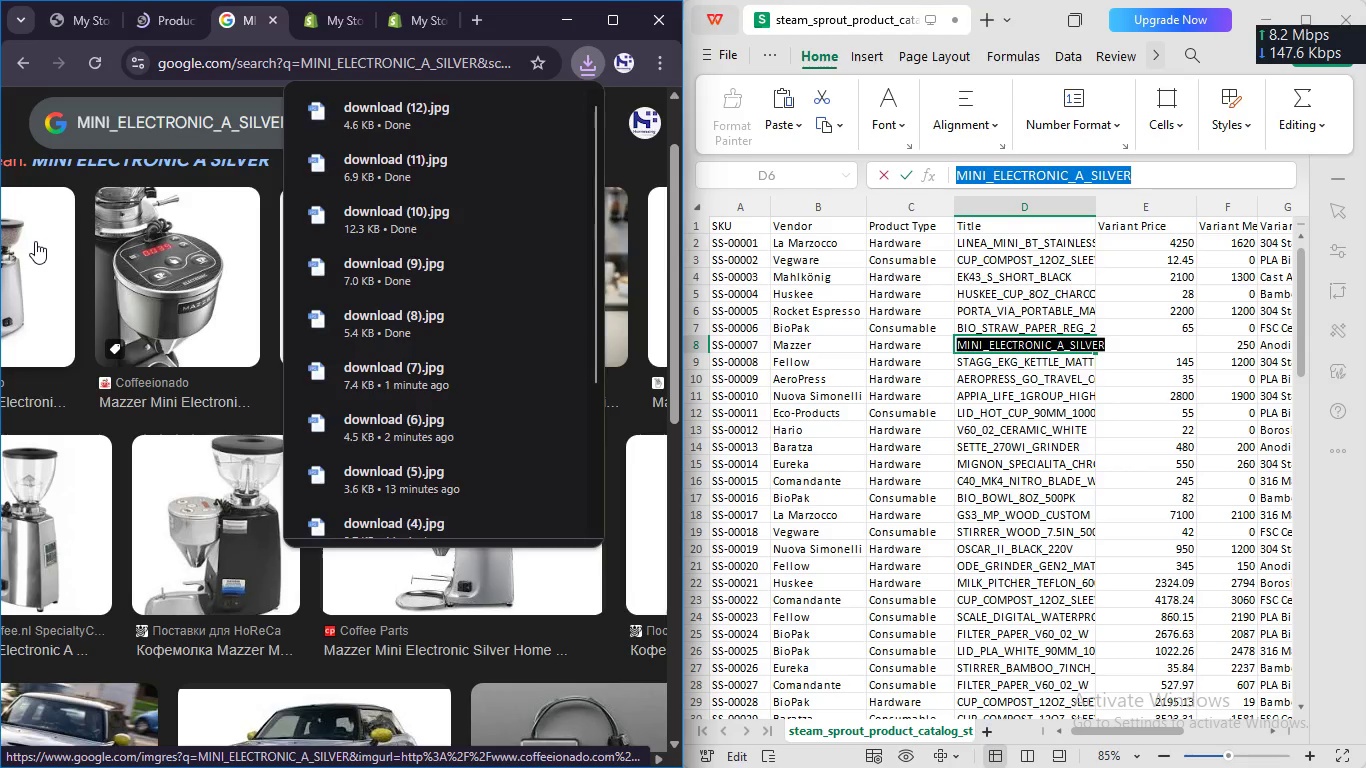 
left_click([8, 140])
 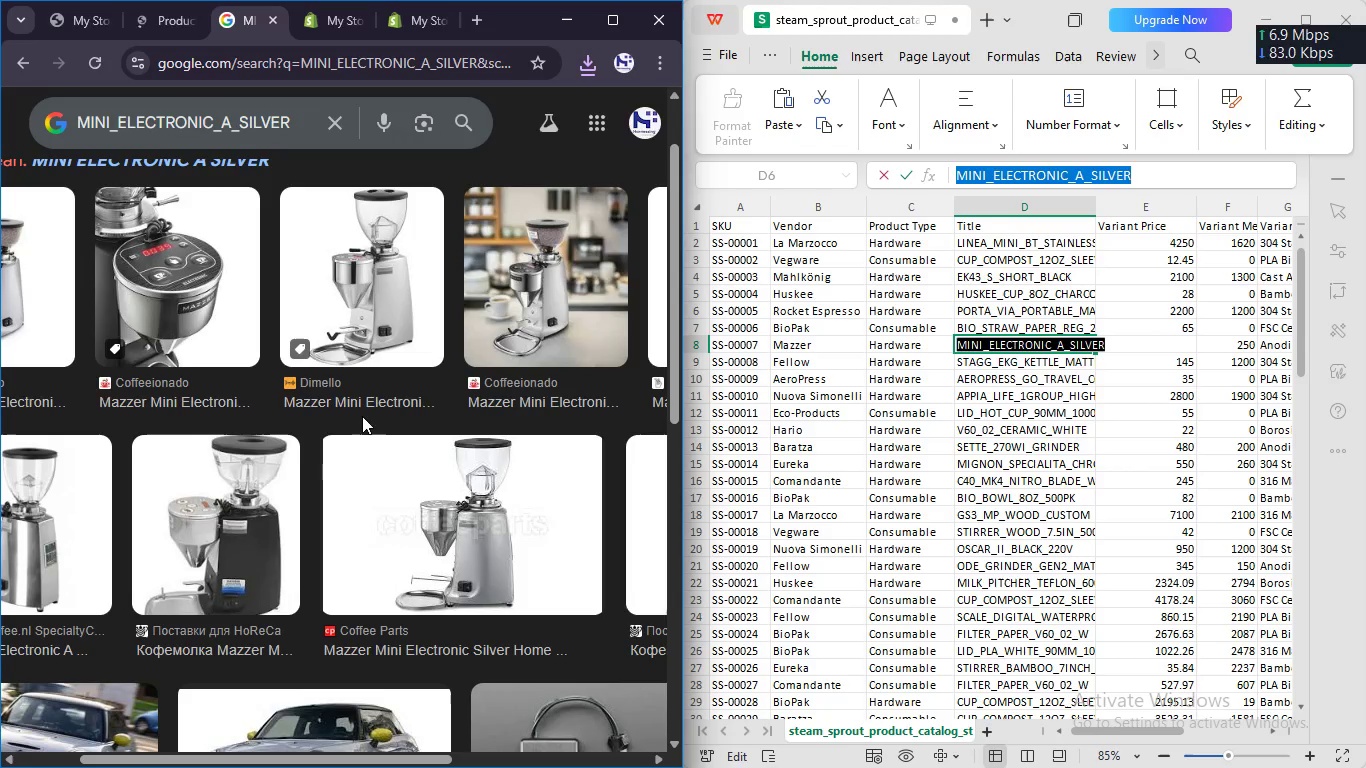 
scroll: coordinate [194, 531], scroll_direction: up, amount: 2.0
 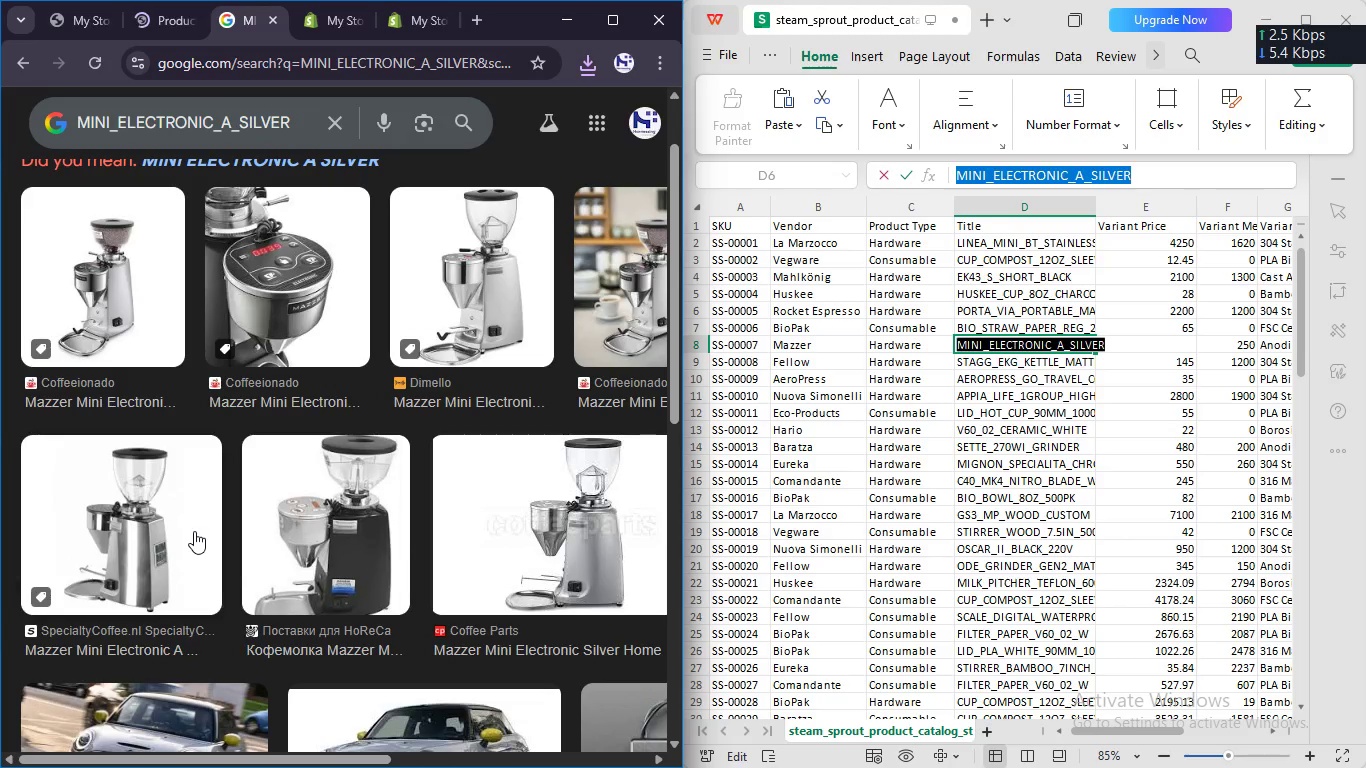 
right_click([125, 510])
 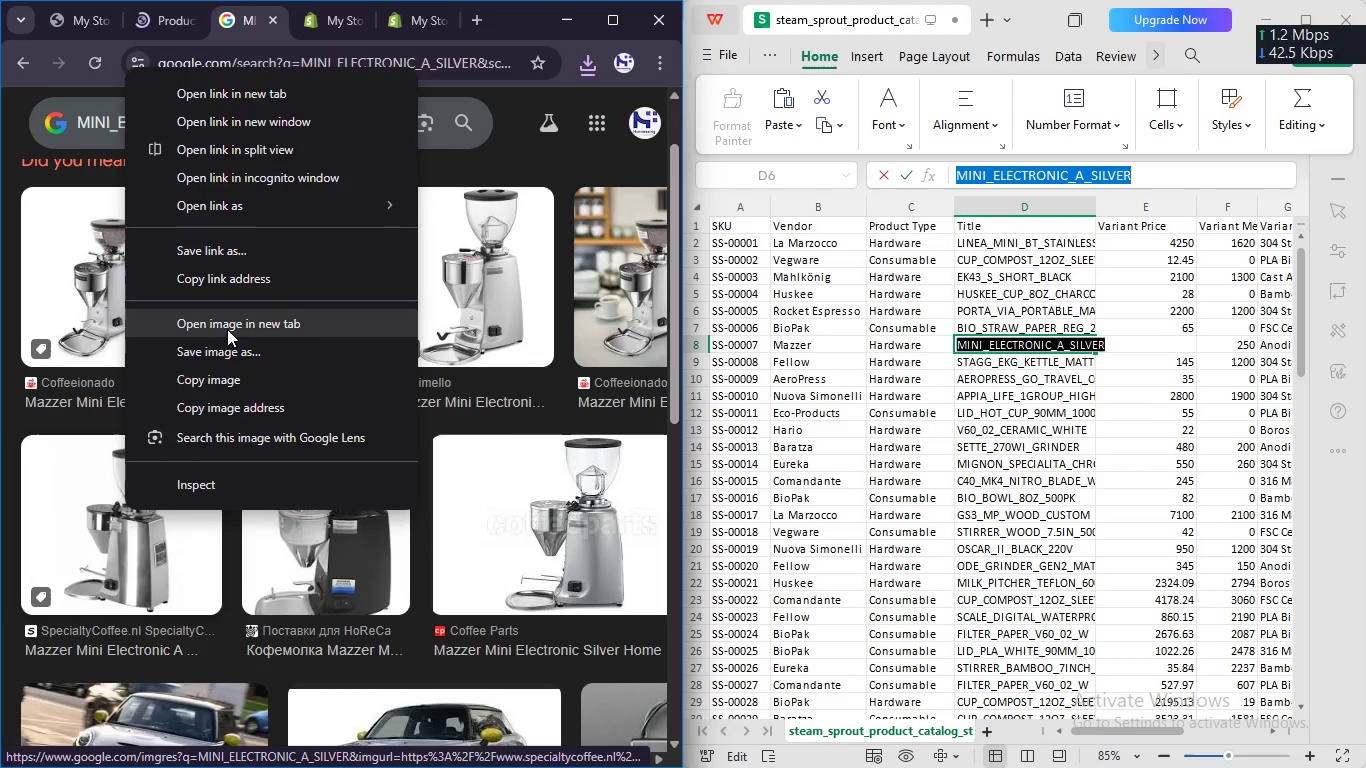 
left_click([227, 339])
 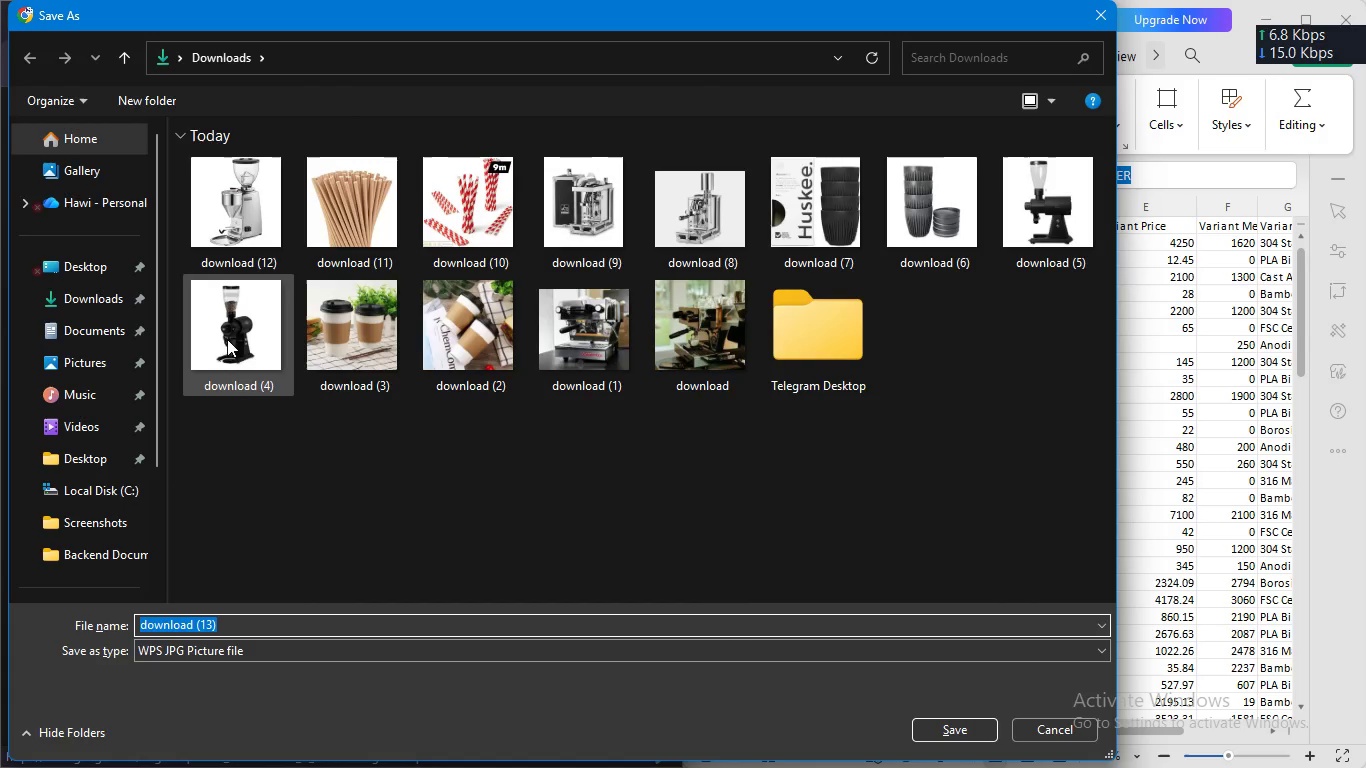 
key(Enter)
 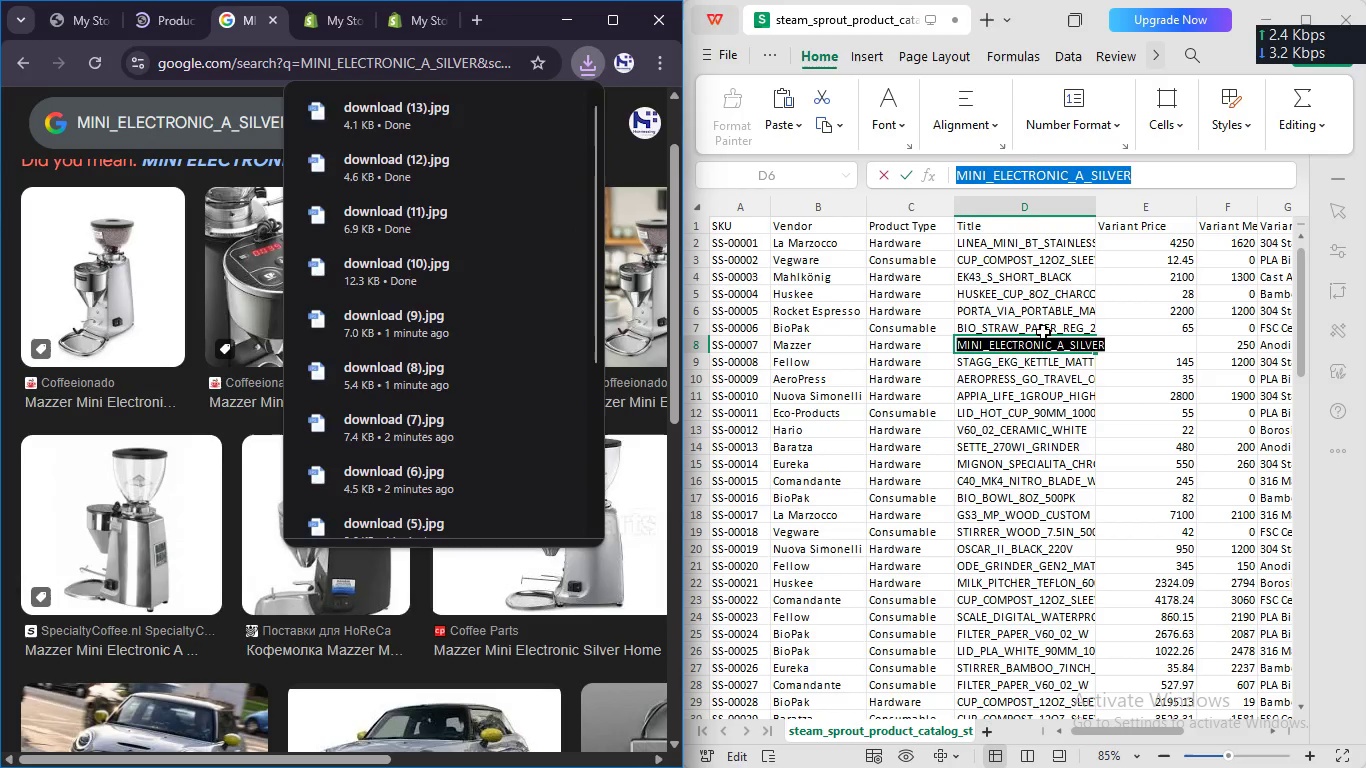 
double_click([1030, 373])
 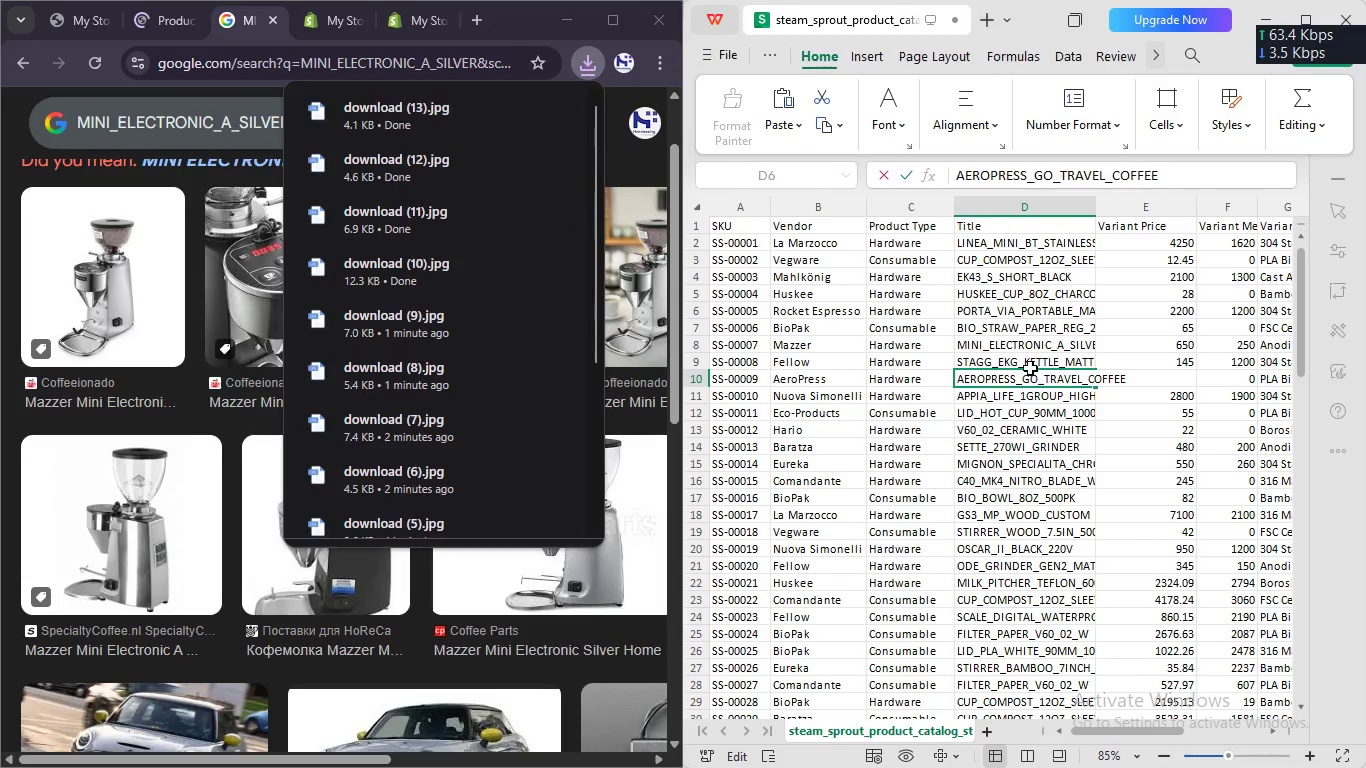 
left_click([1030, 366])
 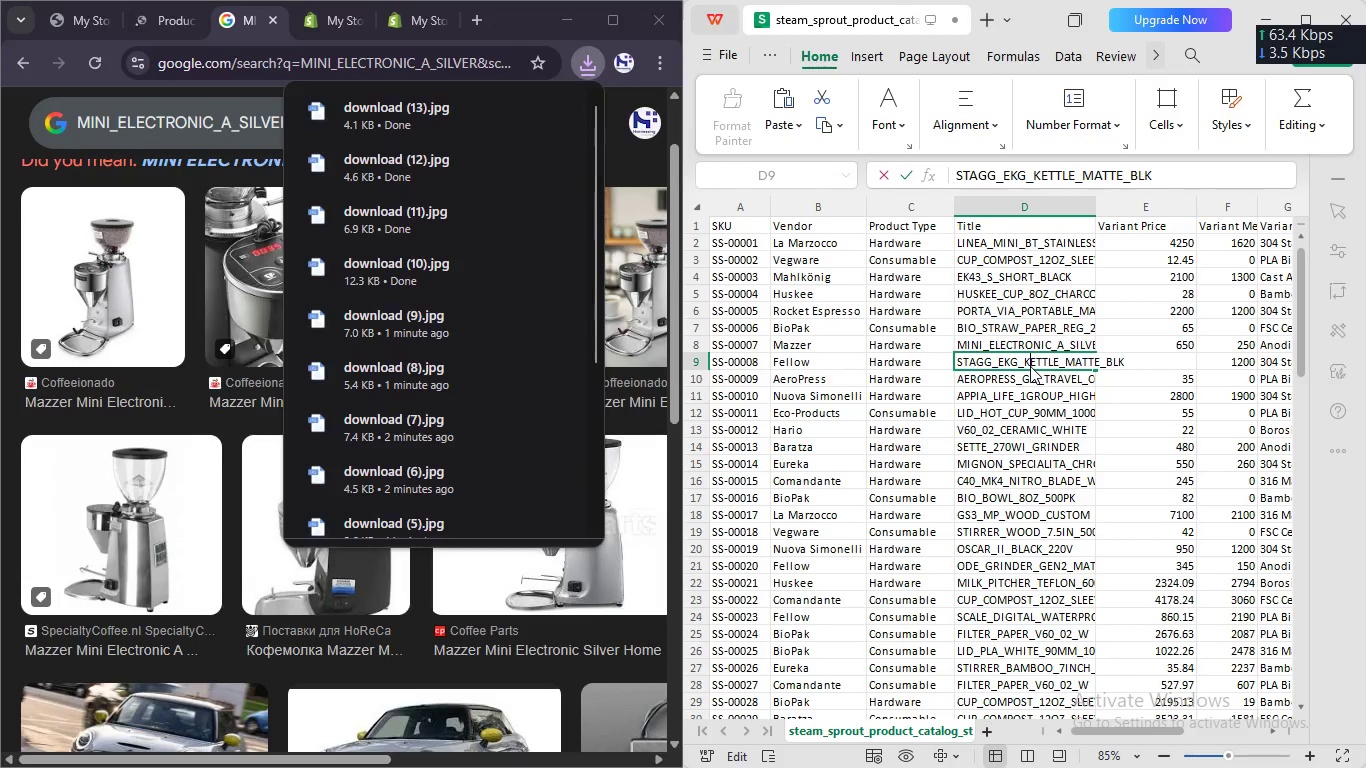 
double_click([1030, 366])
 